 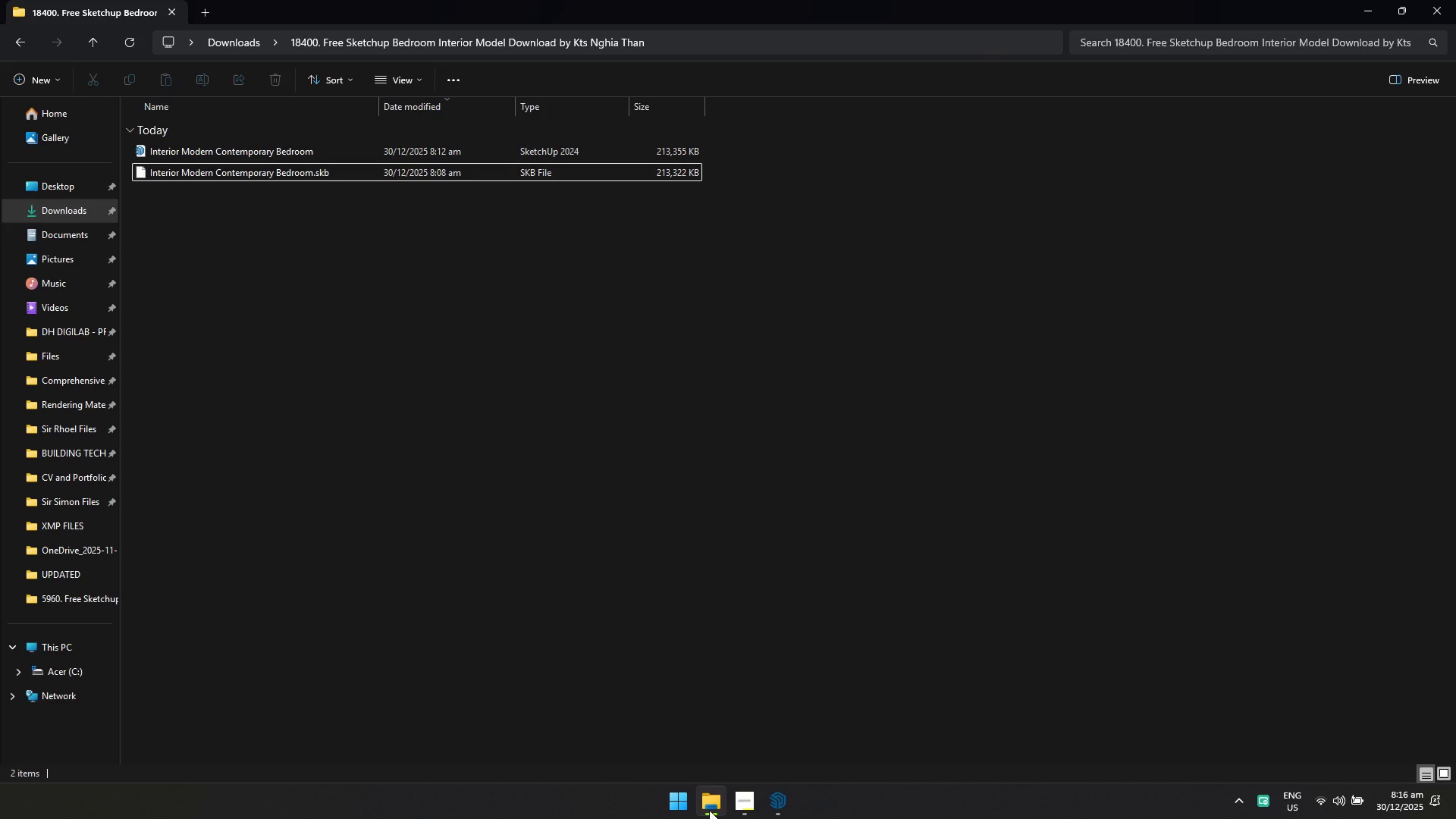 
left_click([1377, 16])
 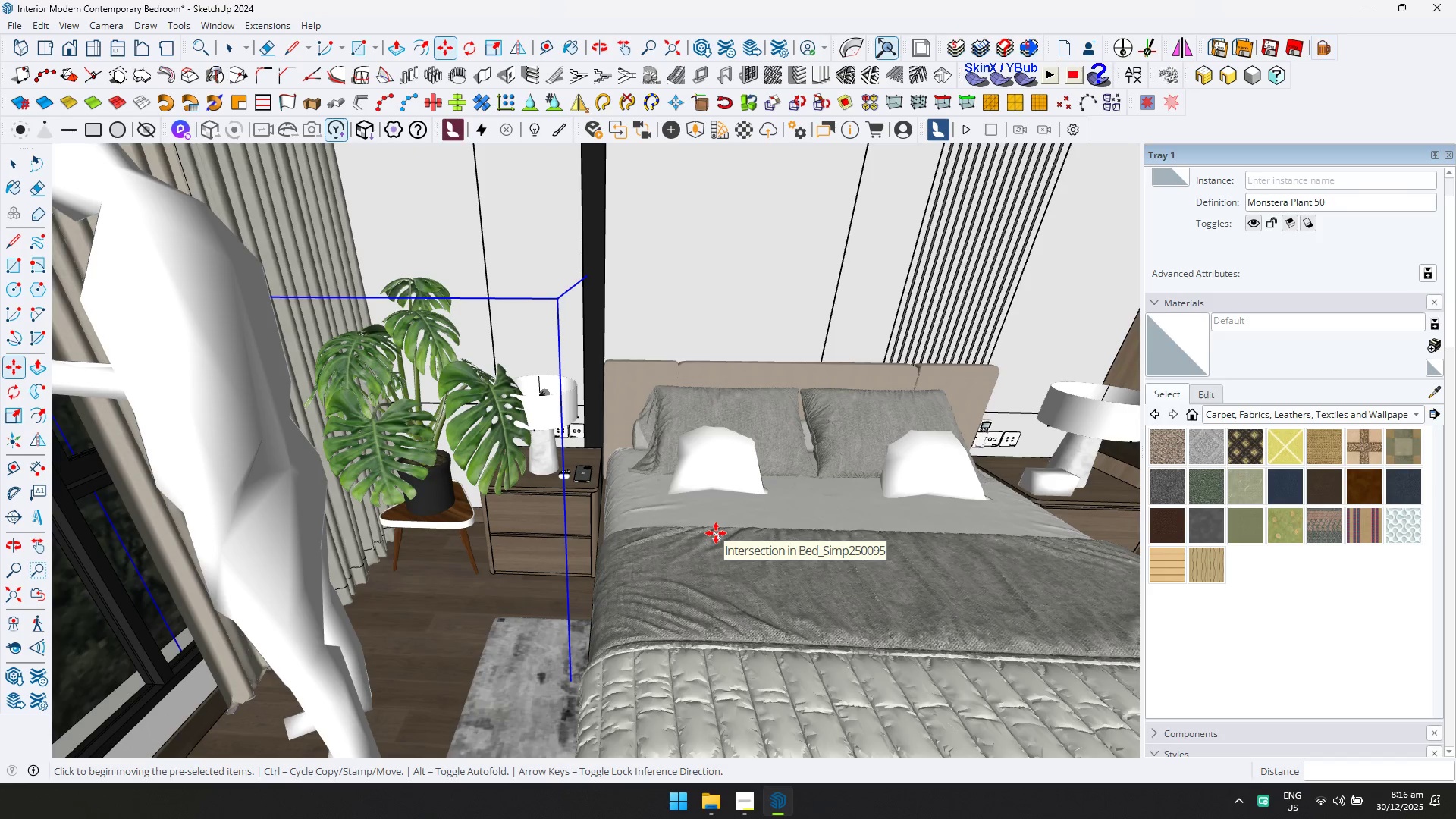 
wait(7.81)
 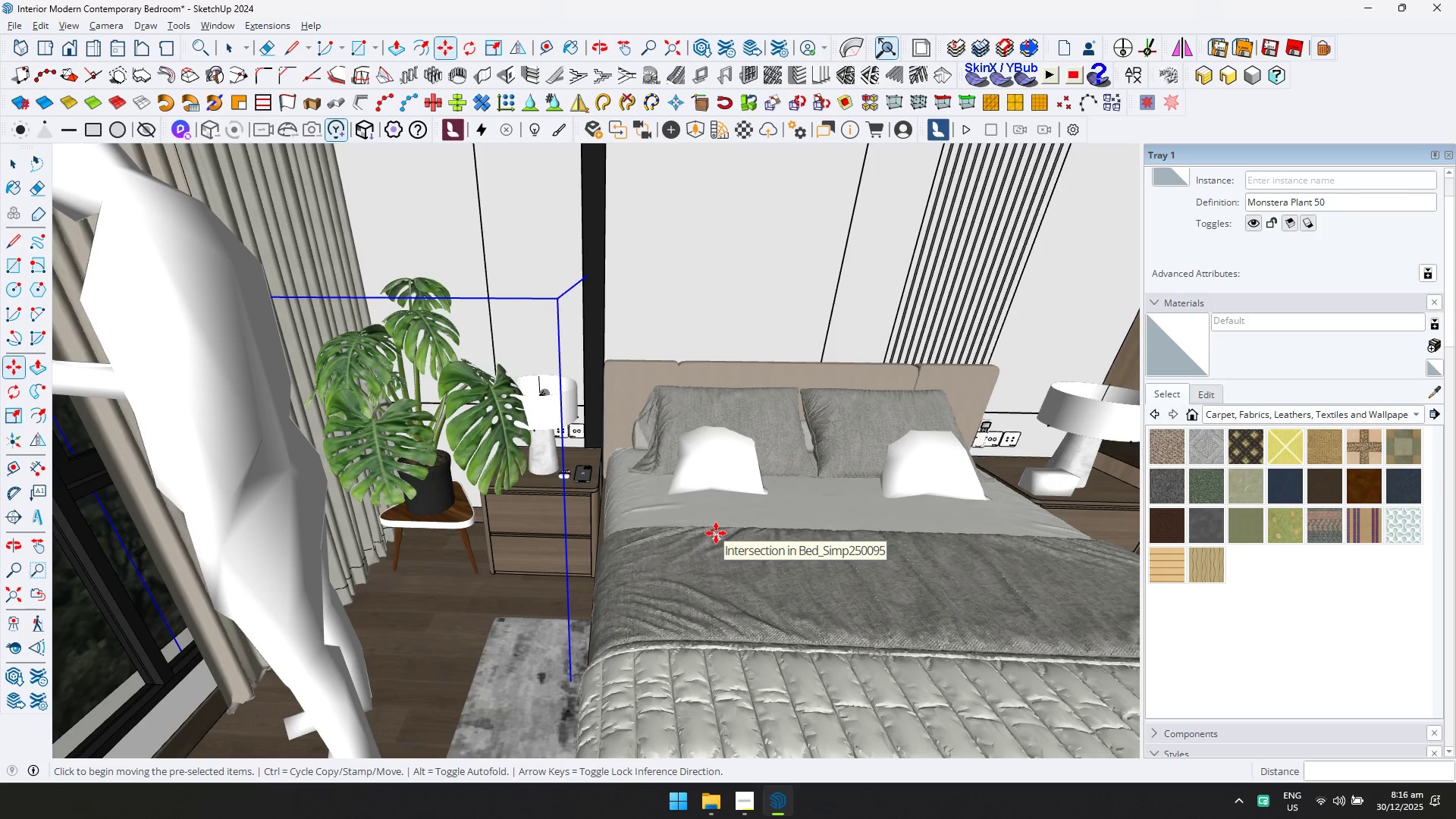 
scroll: coordinate [456, 557], scroll_direction: up, amount: 6.0
 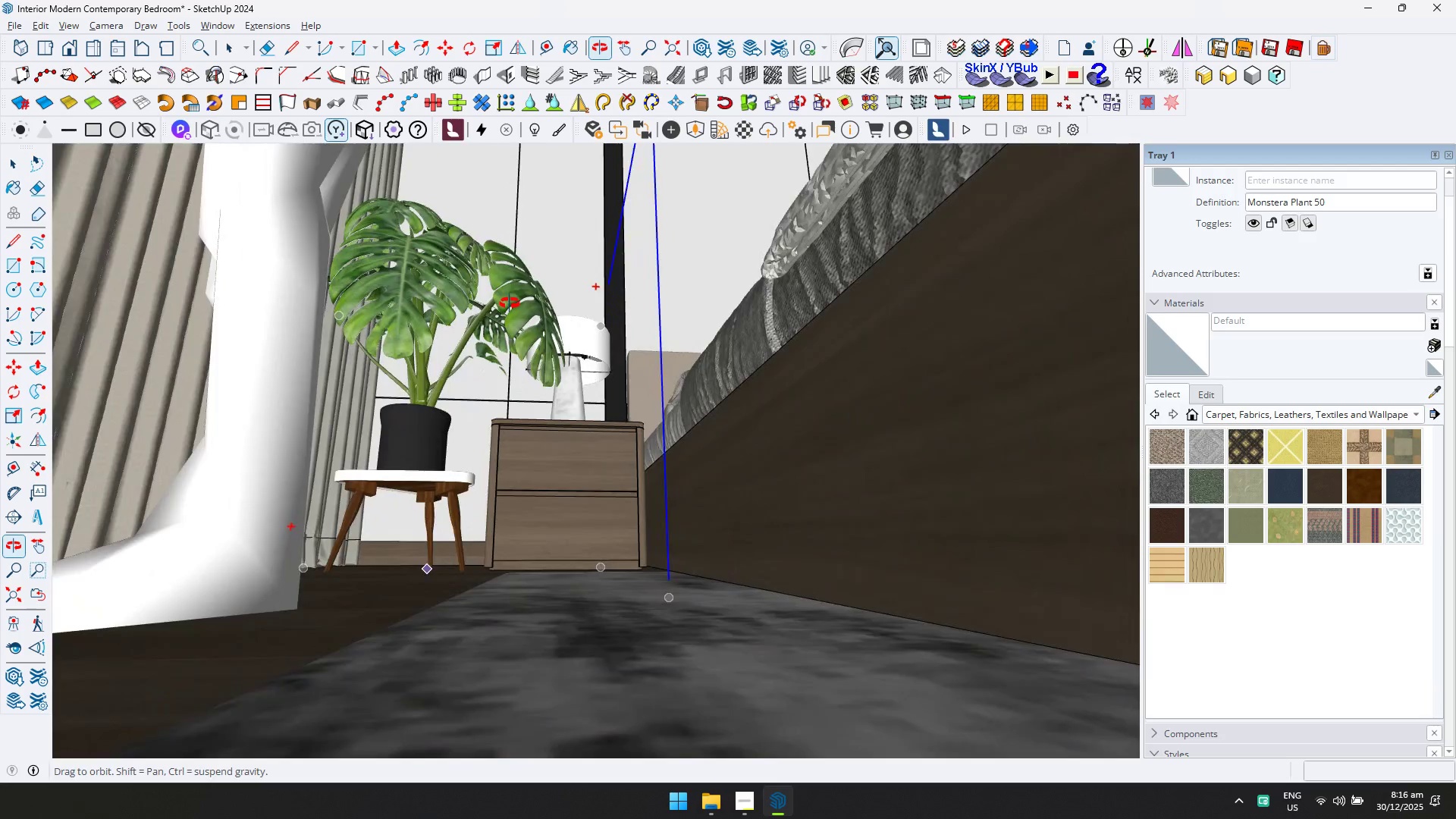 
hold_key(key=ShiftLeft, duration=0.33)
scroll: coordinate [533, 386], scroll_direction: down, amount: 2.0
 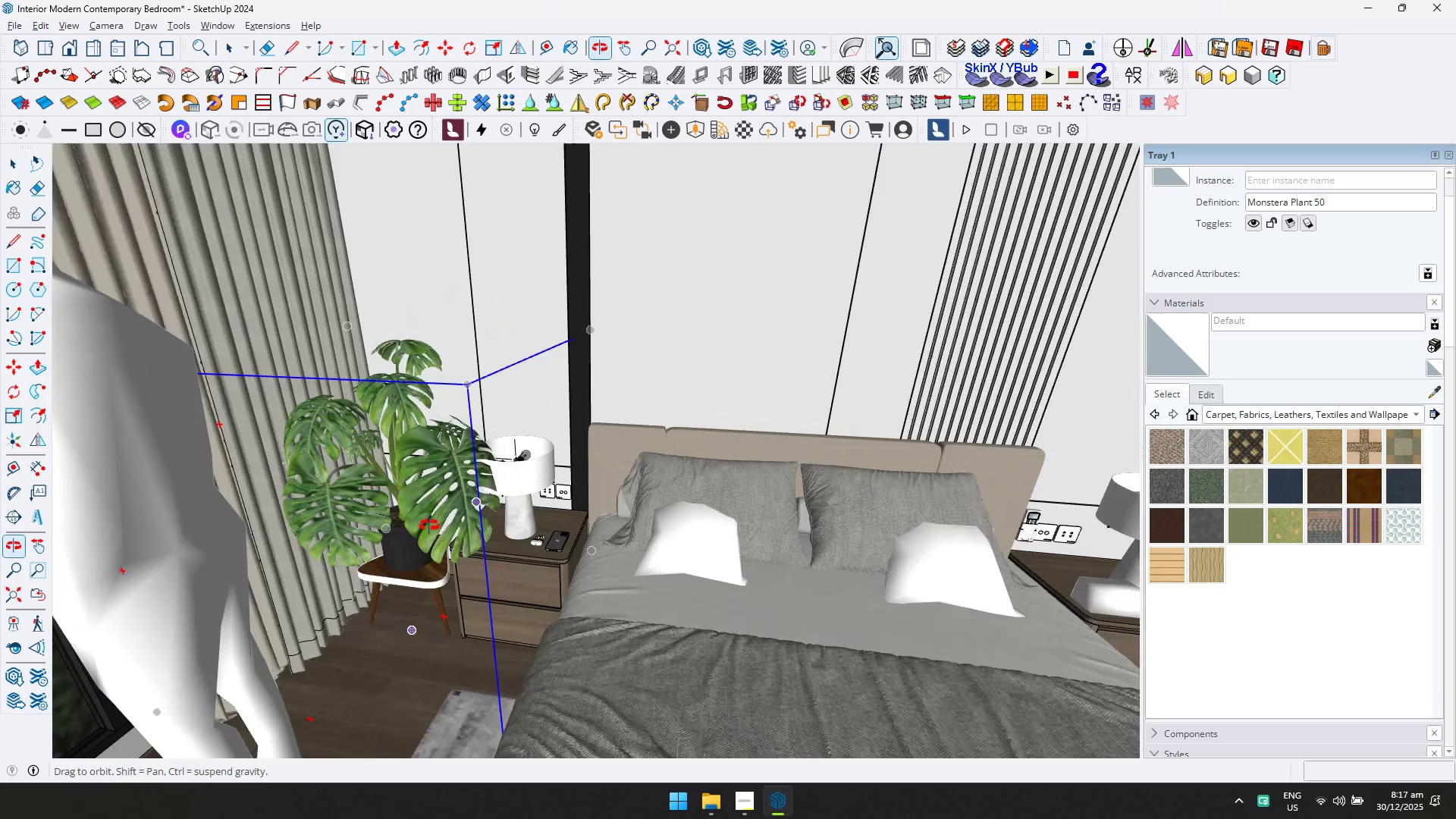 
key(S)
 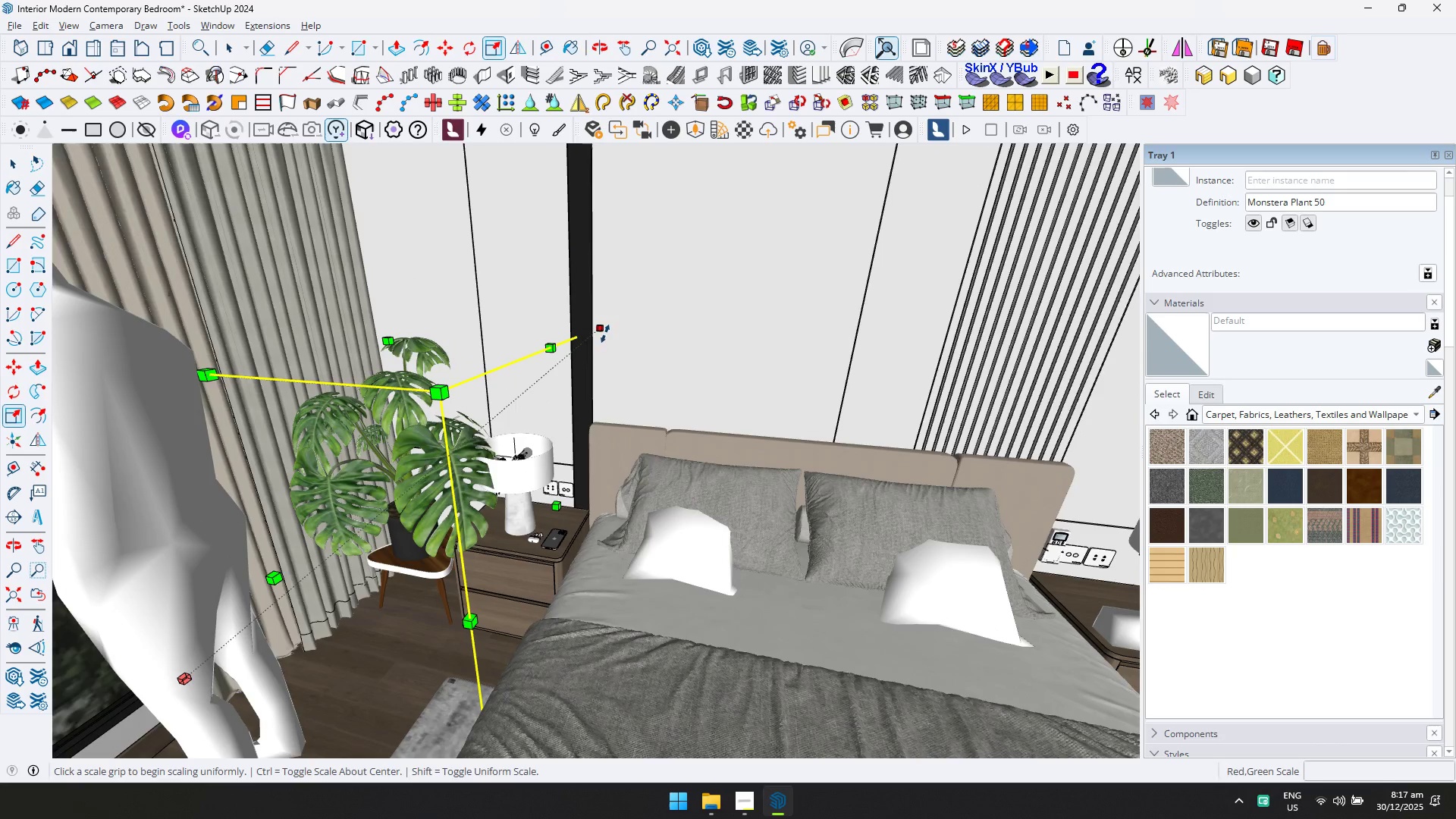 
left_click([604, 324])
 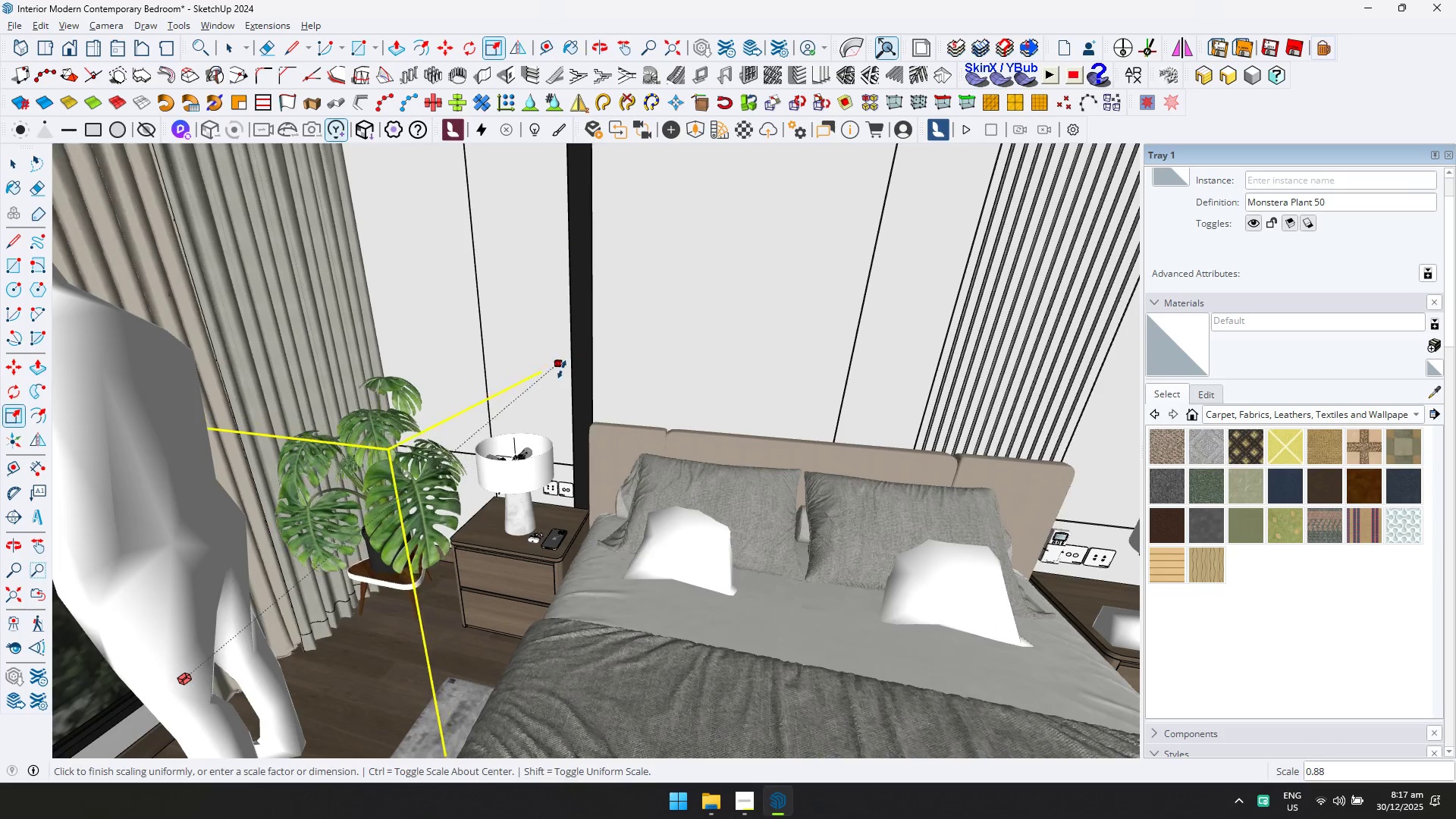 
left_click([561, 369])
 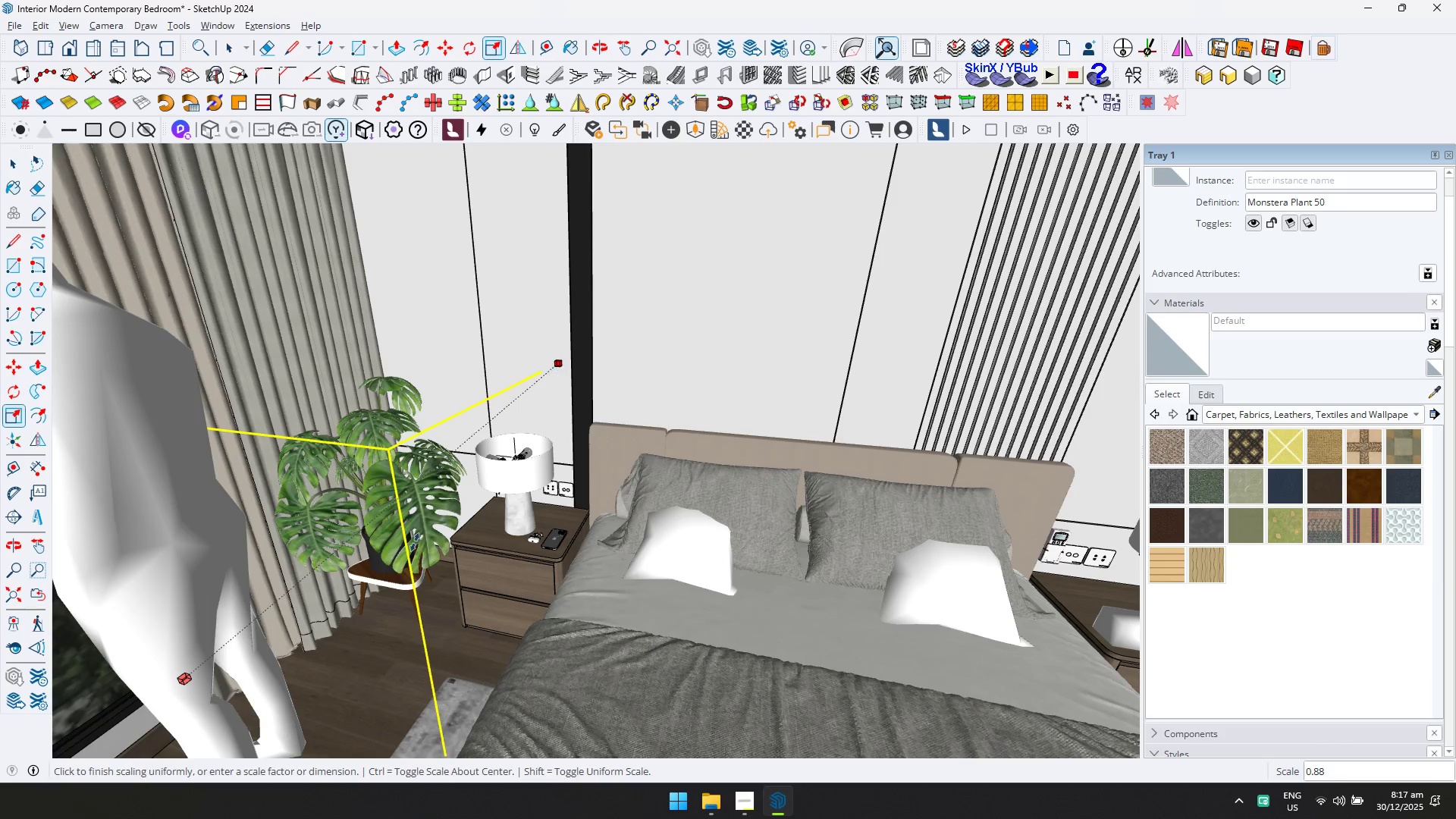 
key(M)
 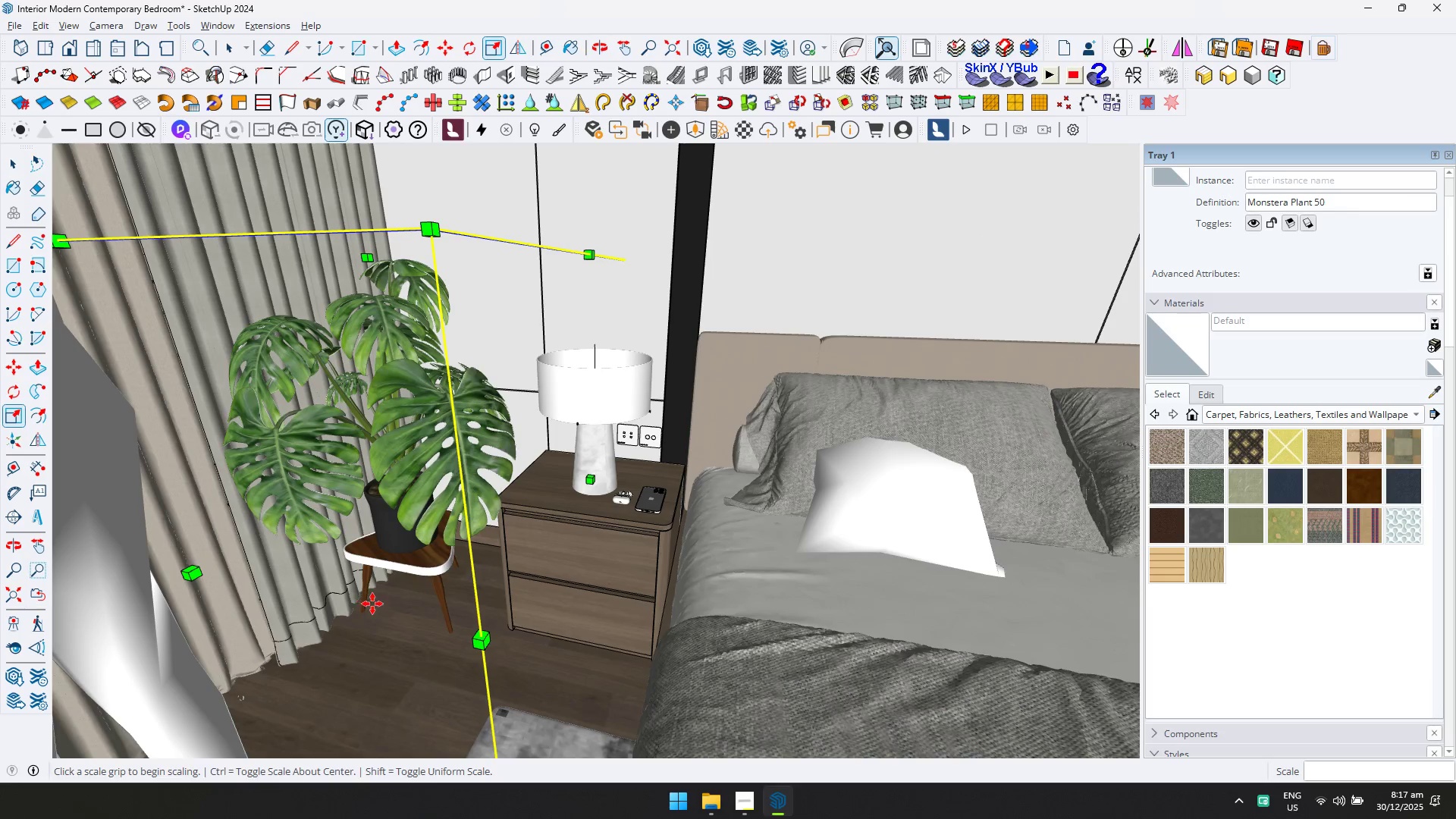 
scroll: coordinate [366, 613], scroll_direction: up, amount: 14.0
 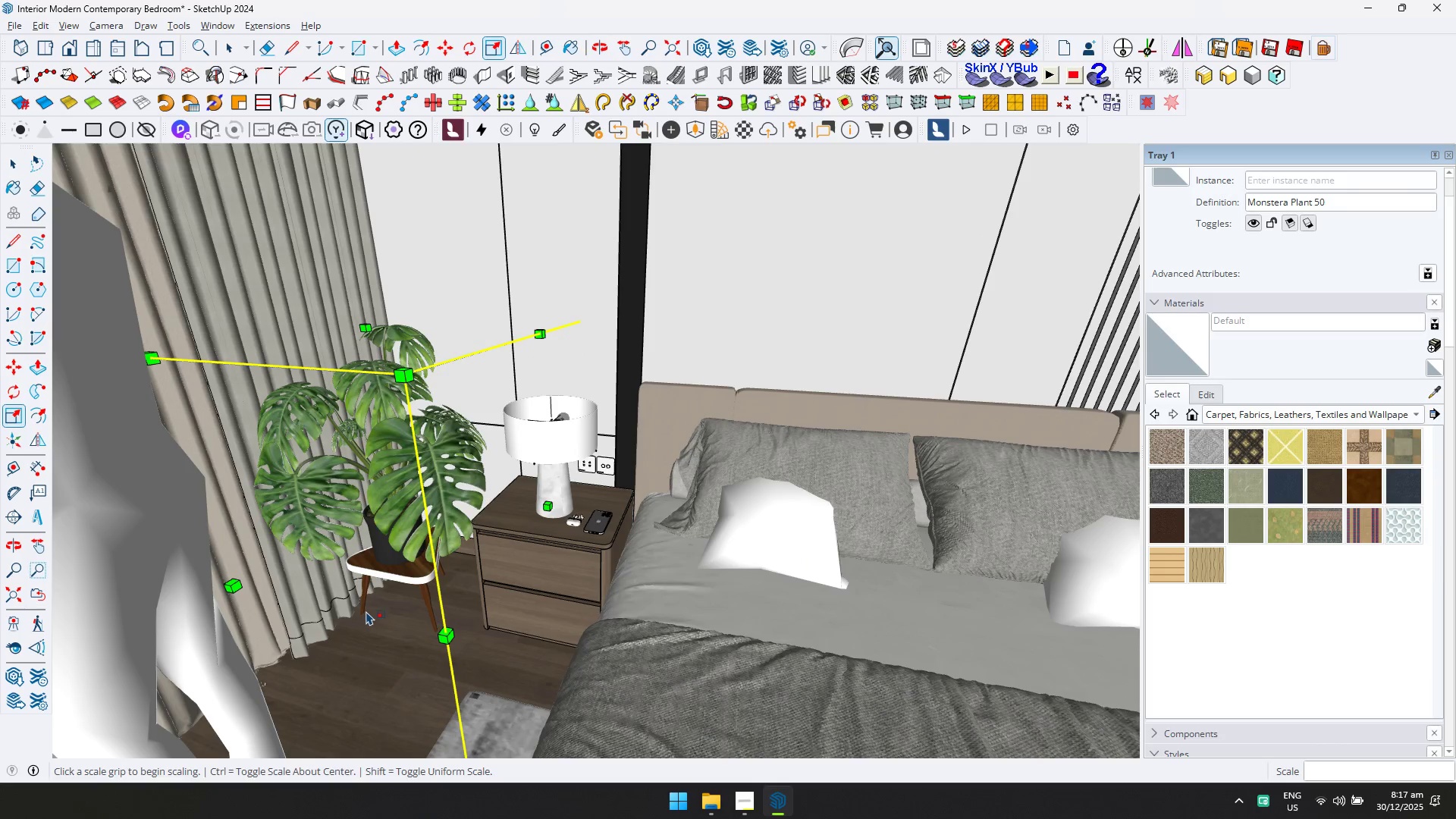 
left_click([380, 604])
 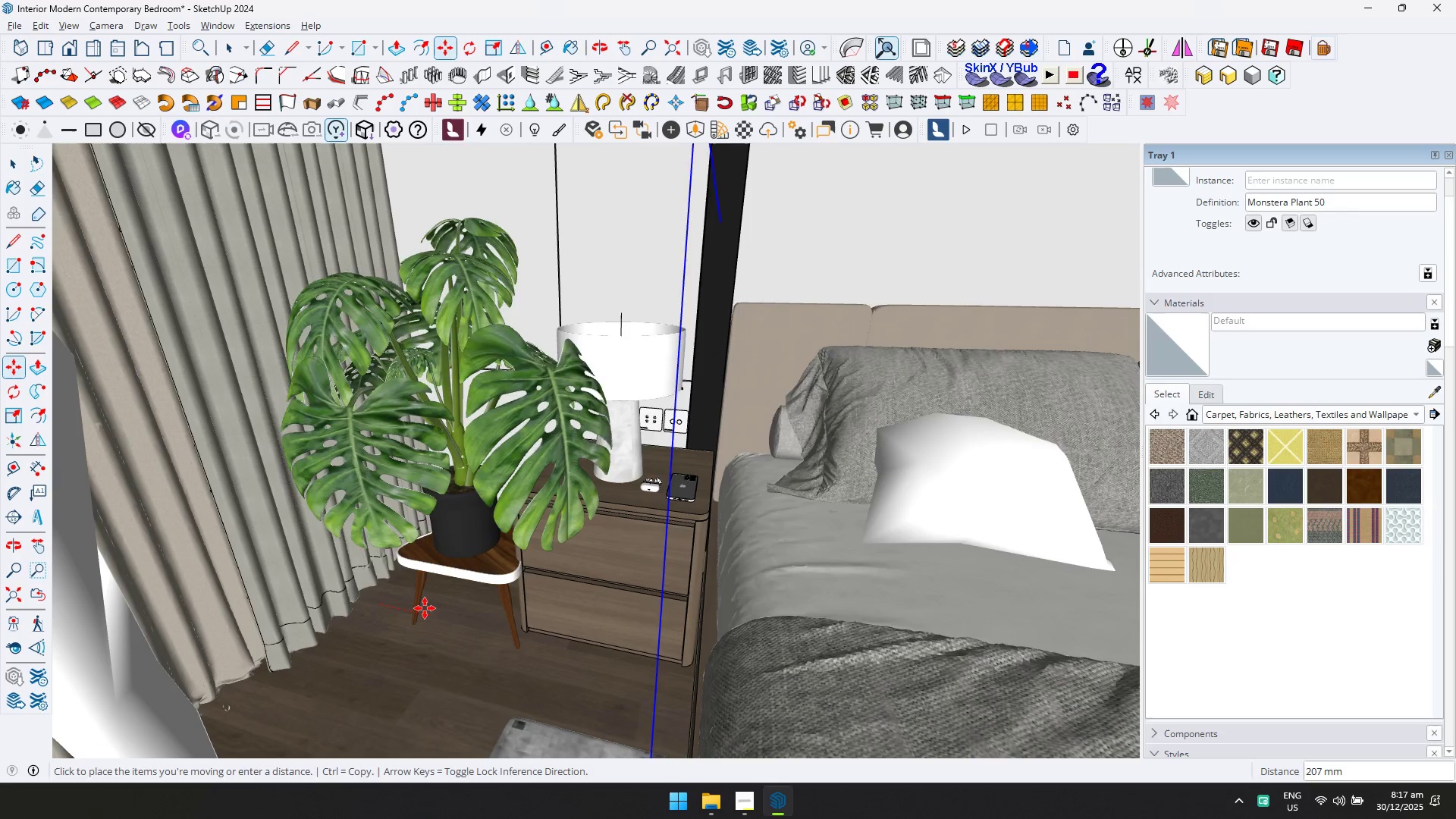 
left_click([413, 602])
 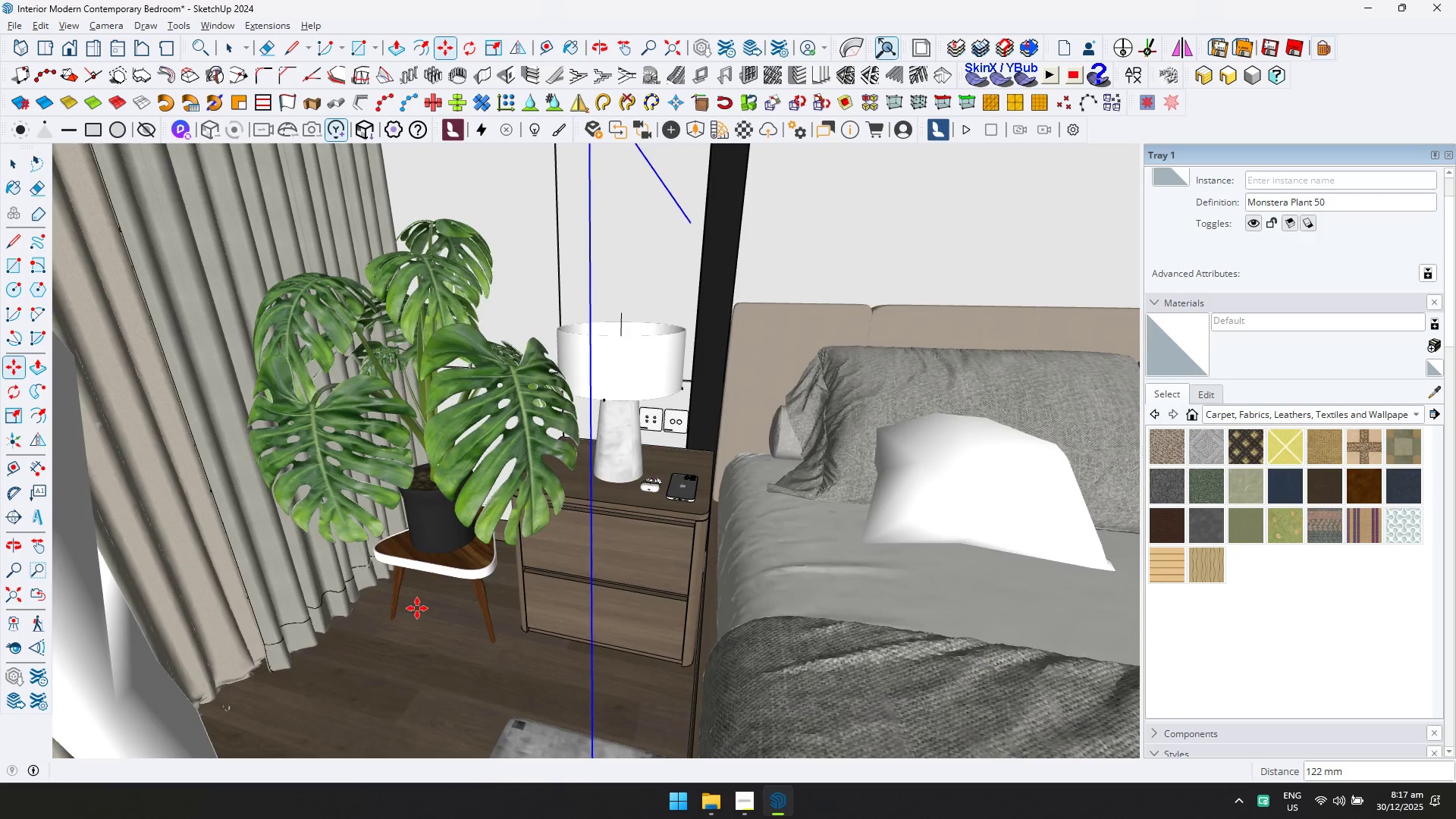 
left_click([417, 608])
 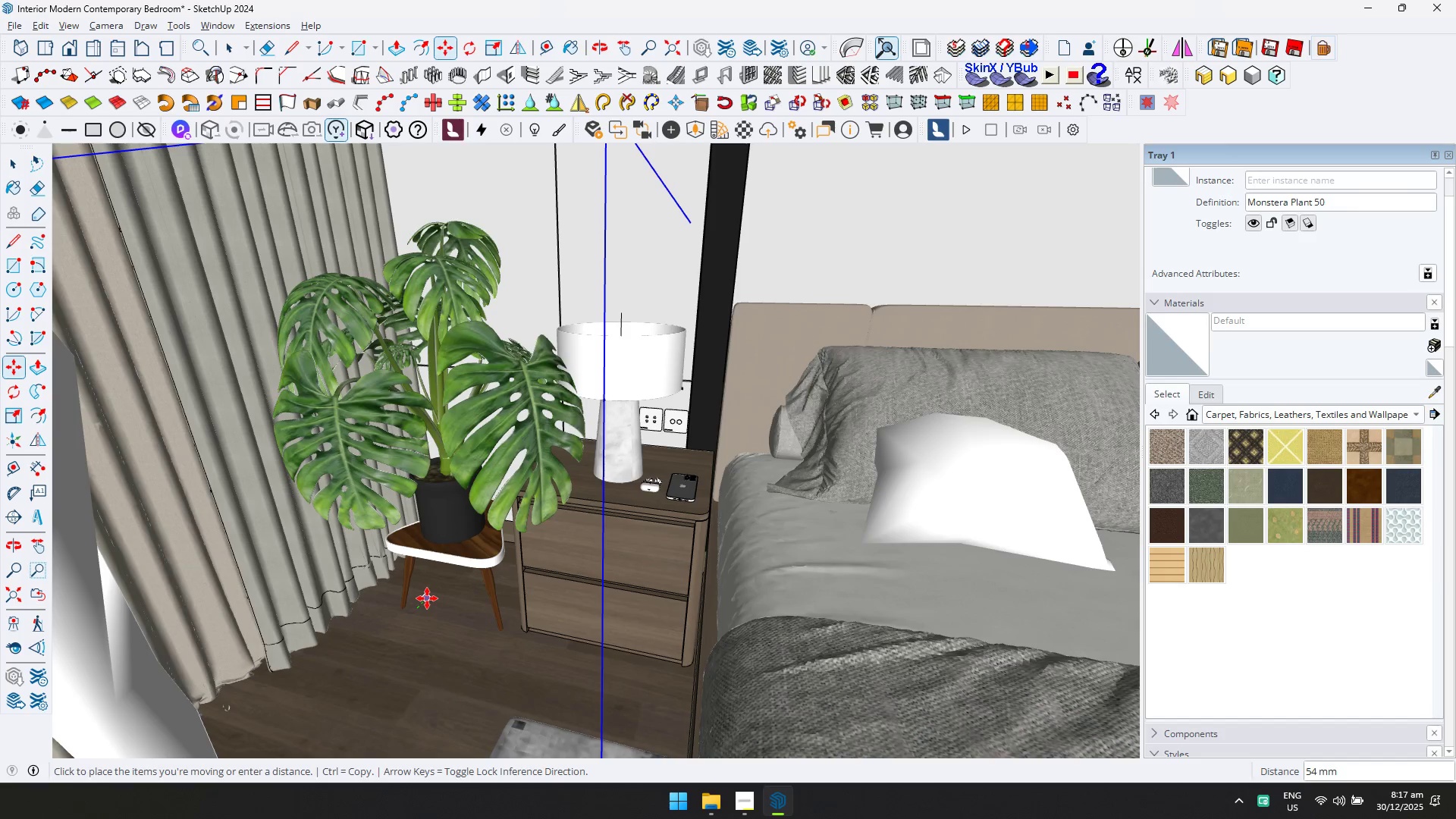 
left_click([427, 598])
 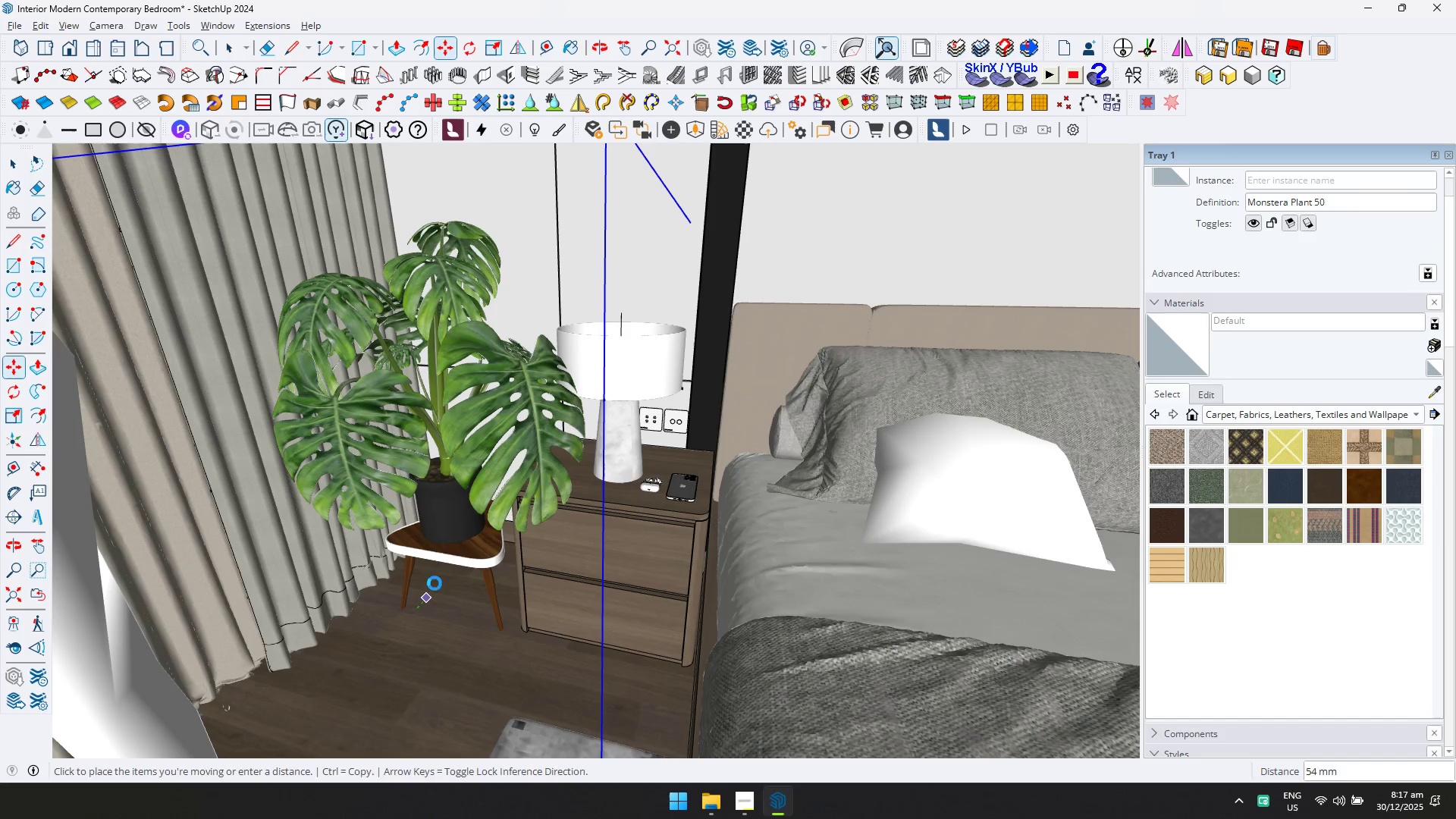 
scroll: coordinate [448, 575], scroll_direction: down, amount: 3.0
 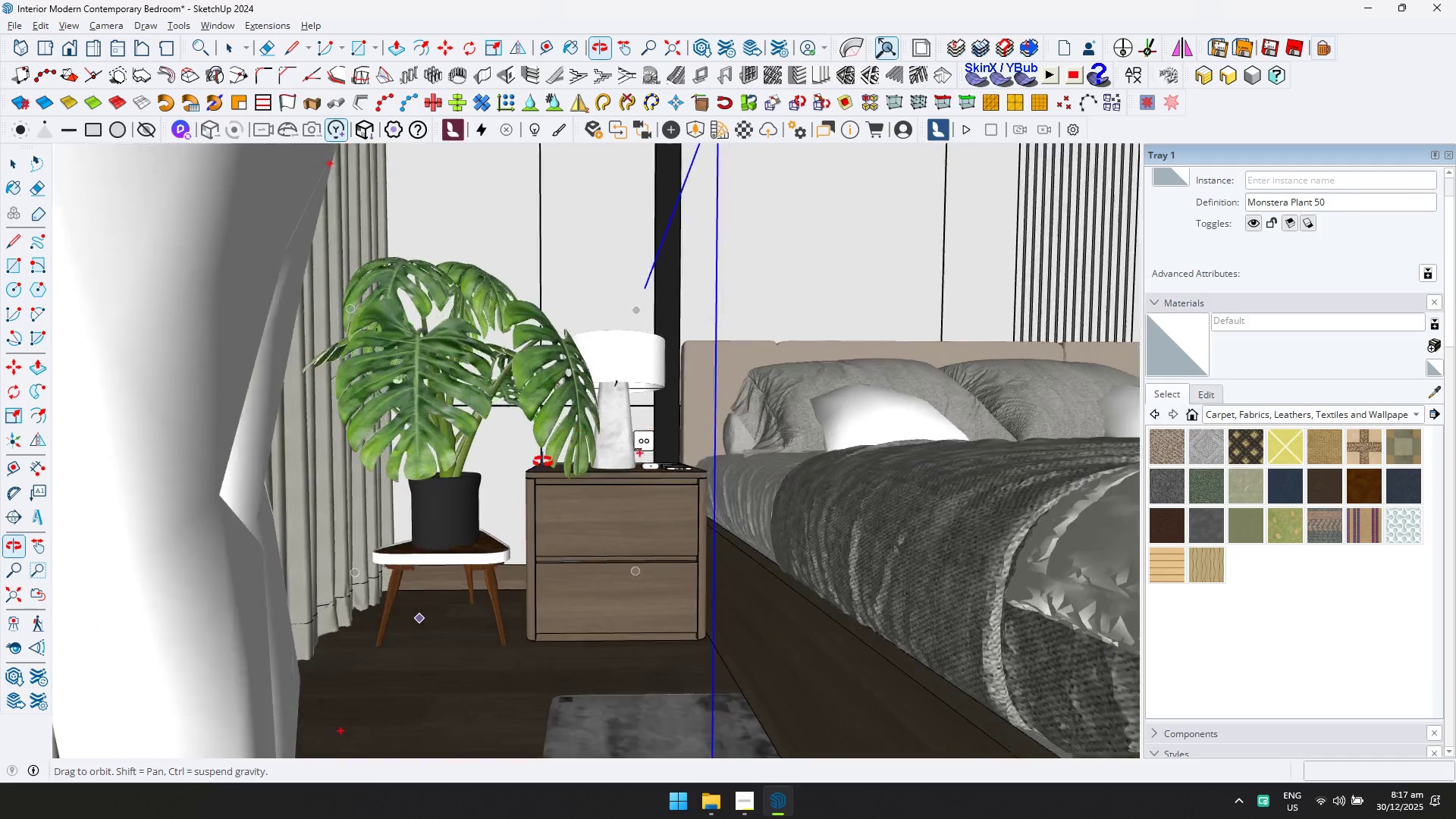 
key(Space)
 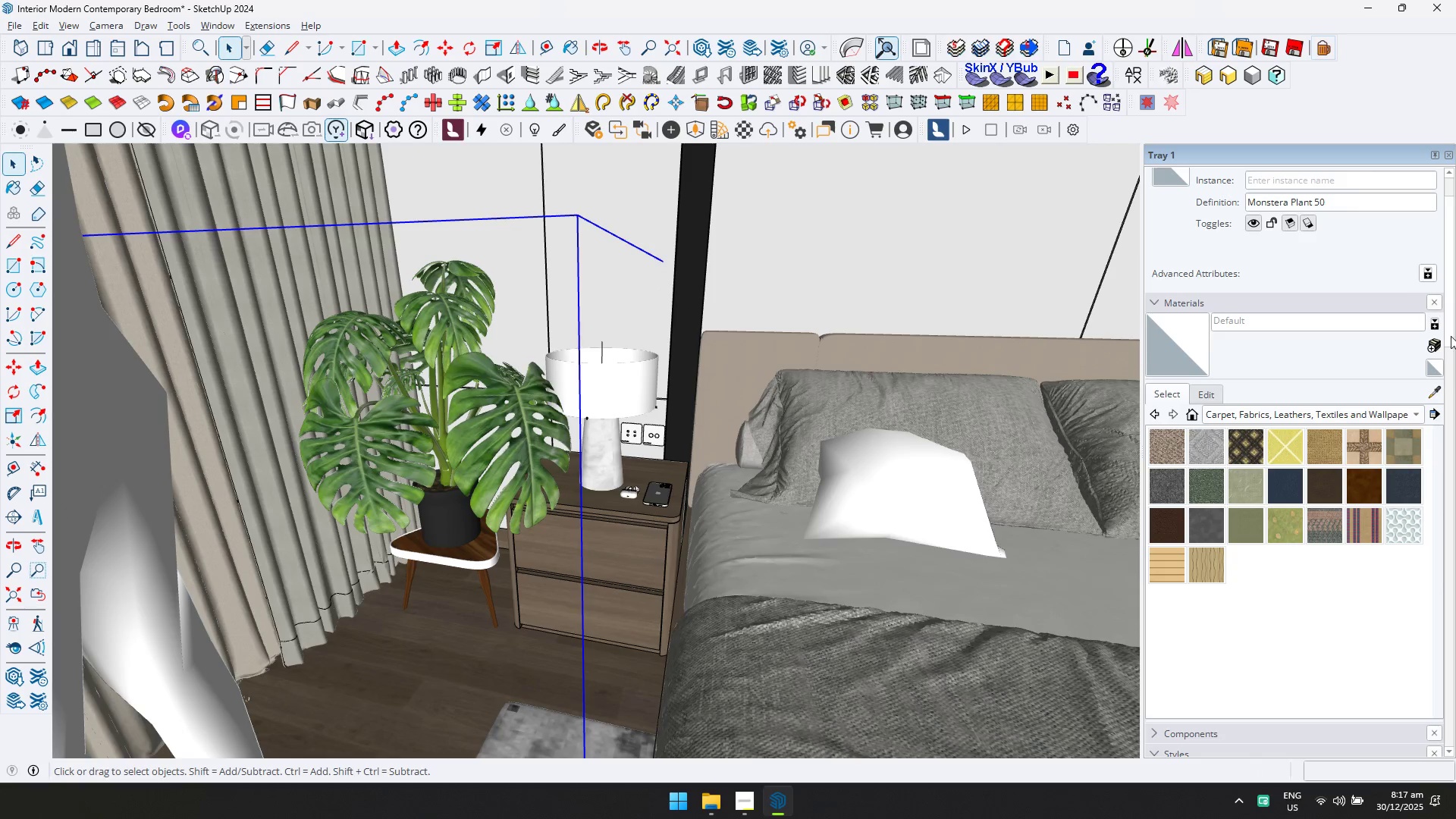 
left_click([1439, 388])
 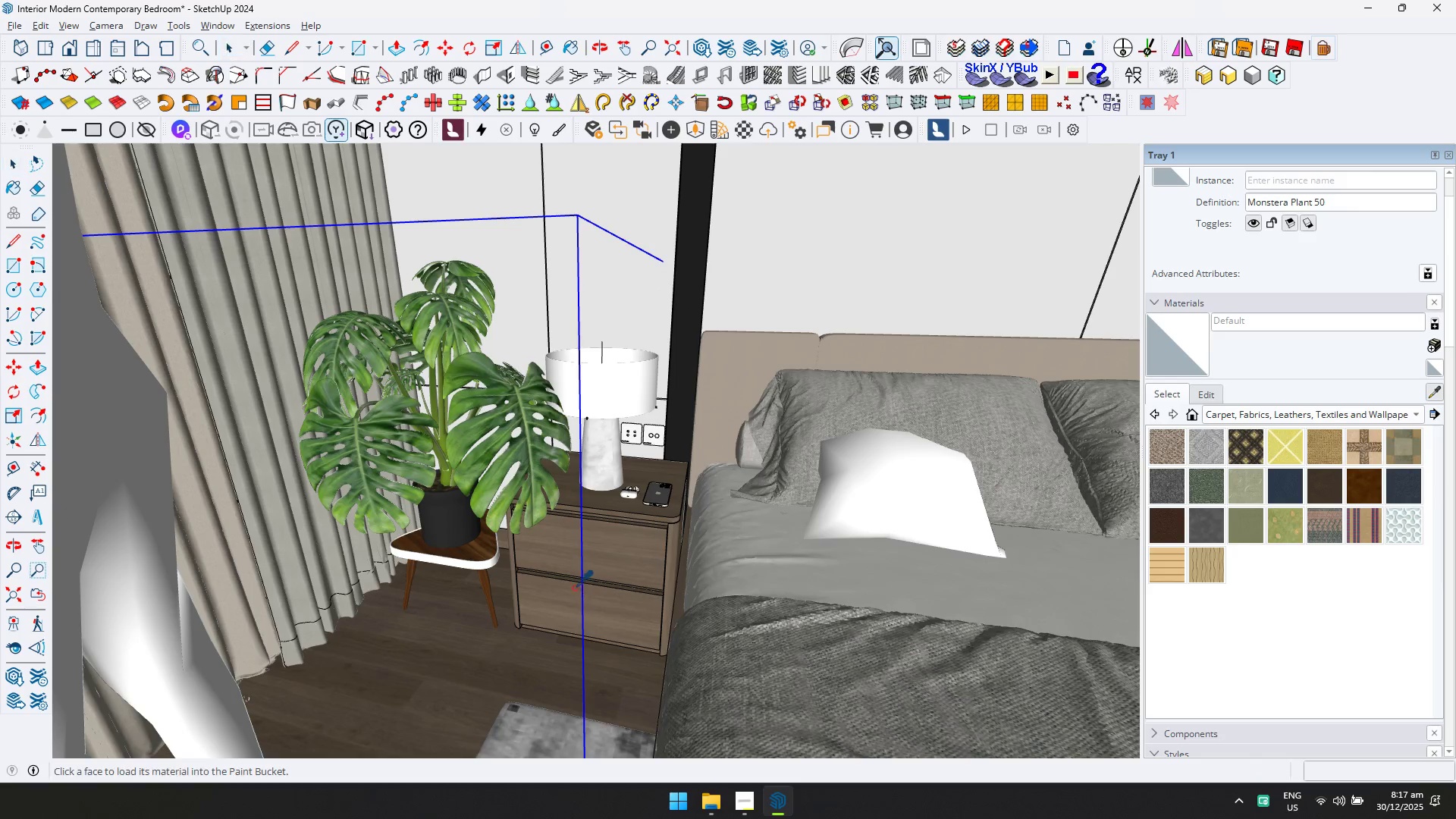 
left_click([627, 547])
 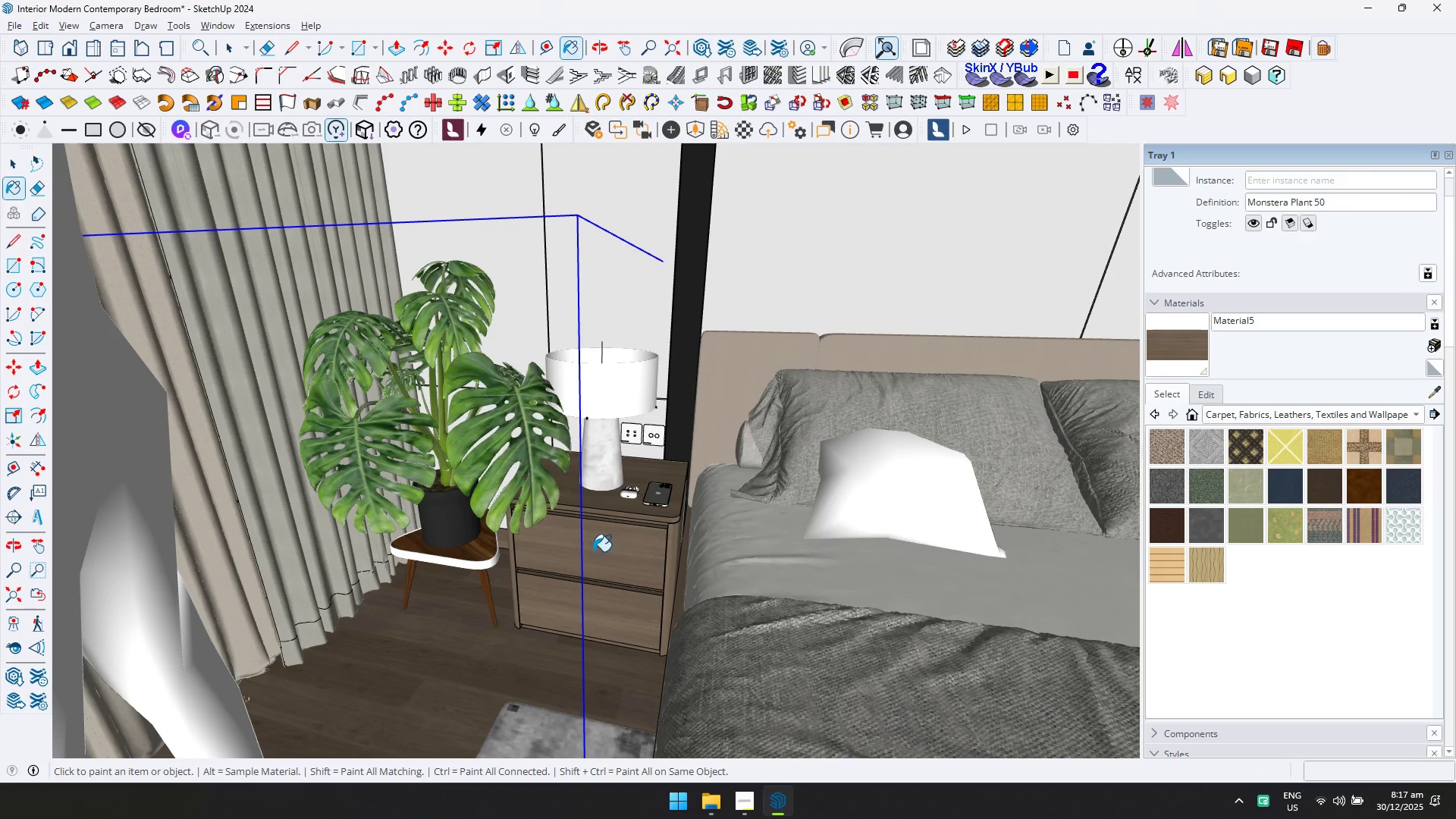 
key(Space)
 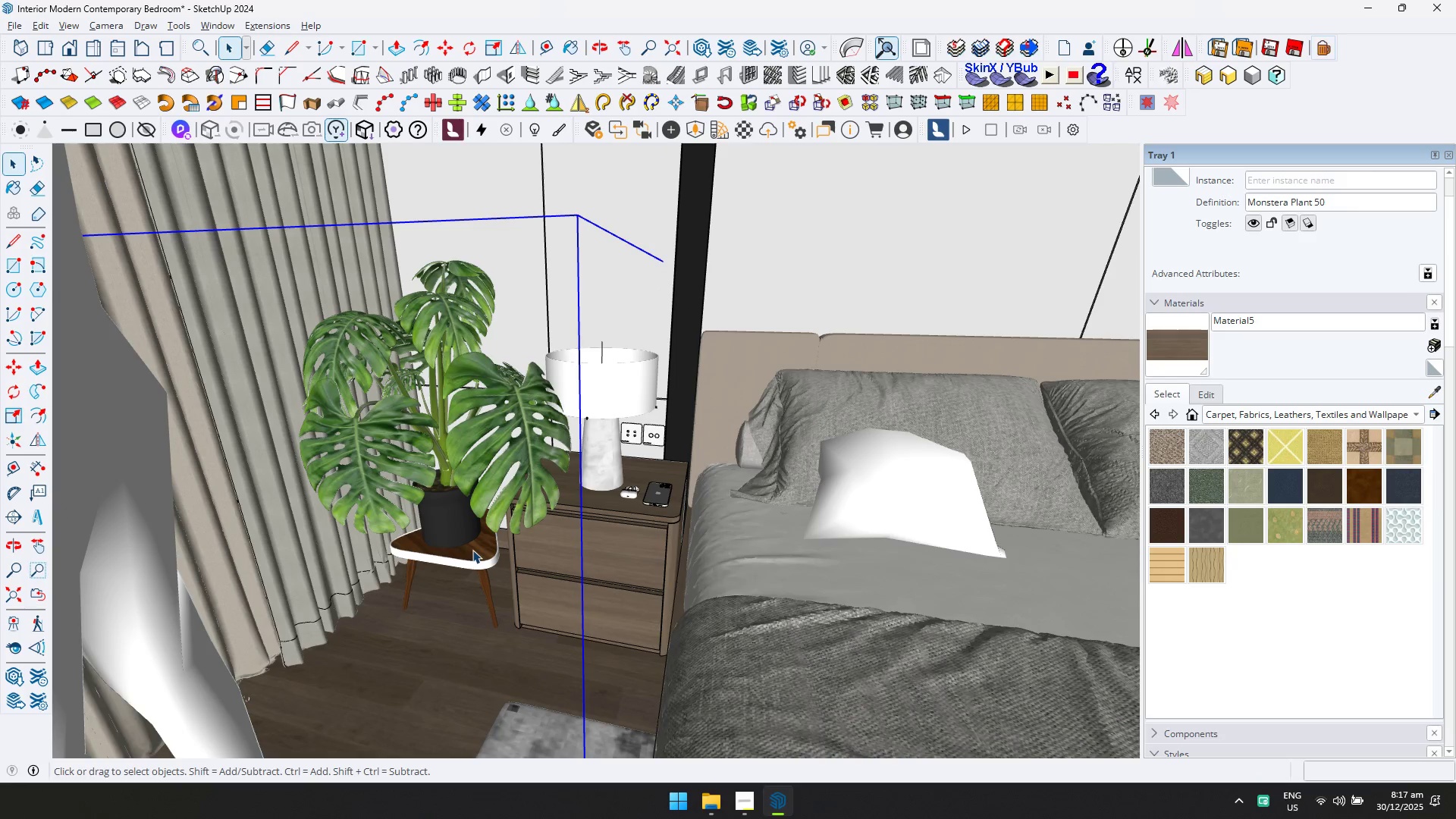 
double_click([473, 550])
 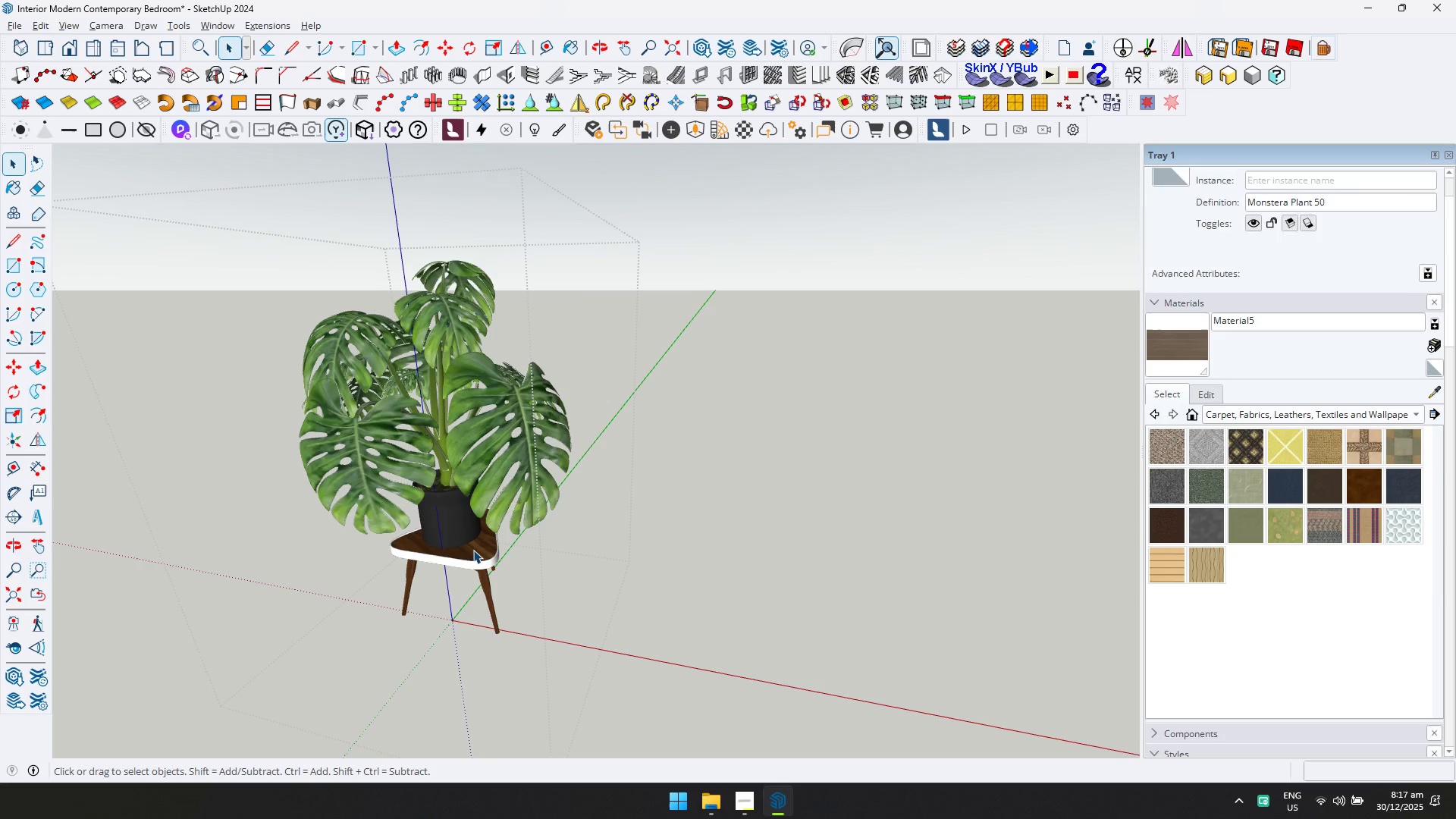 
double_click([473, 550])
 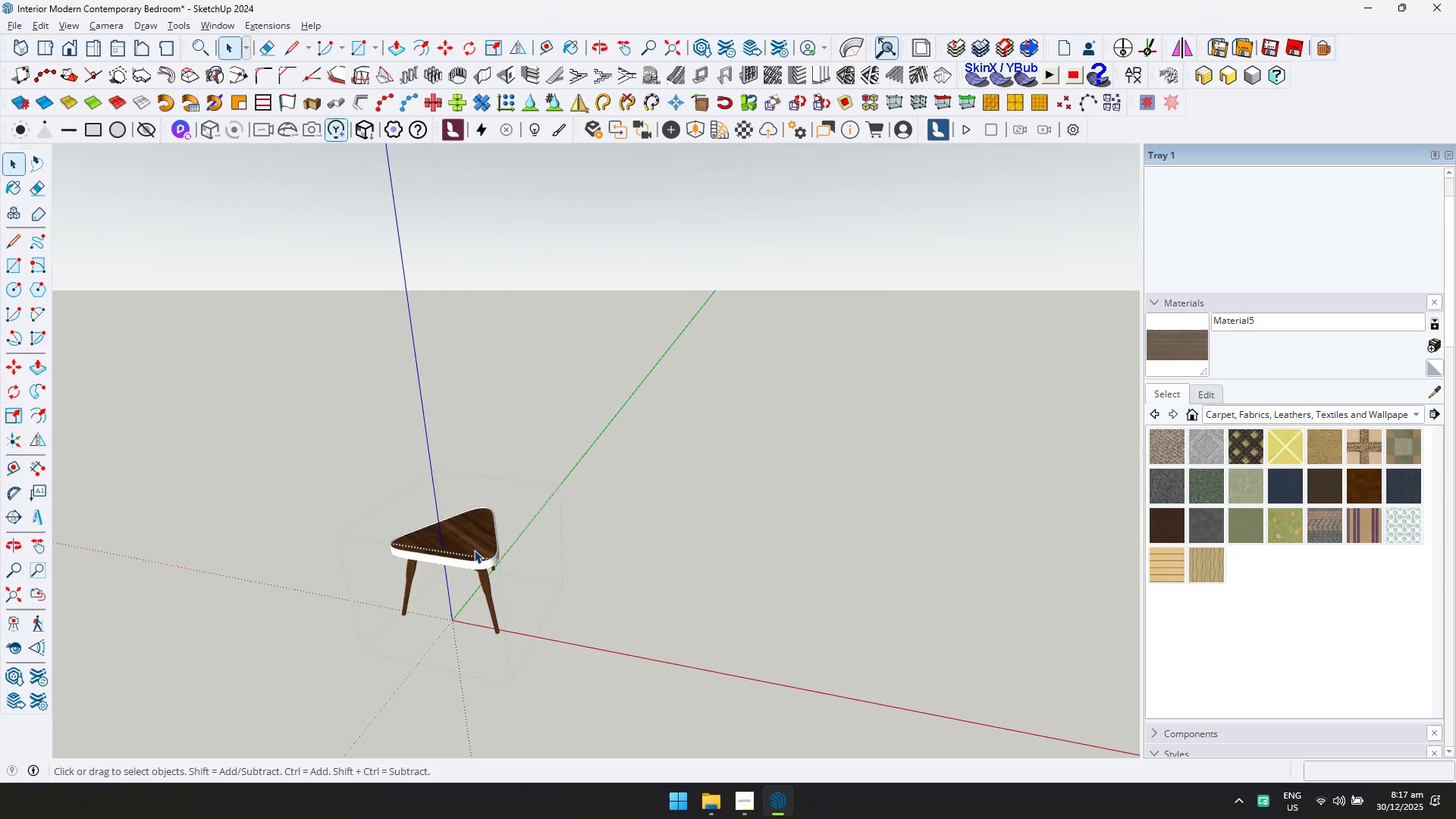 
left_click([478, 543])
 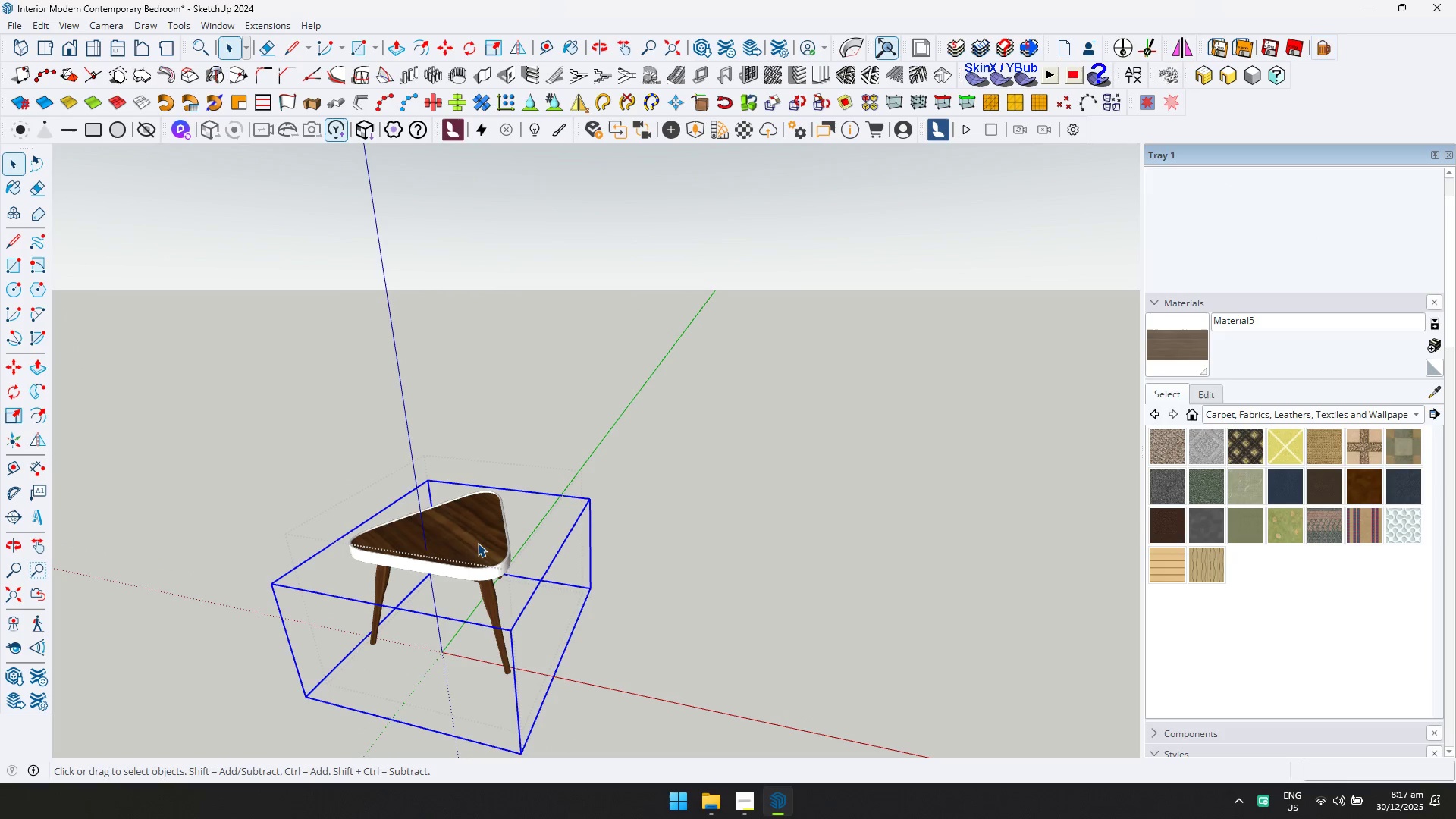 
scroll: coordinate [475, 548], scroll_direction: up, amount: 4.0
 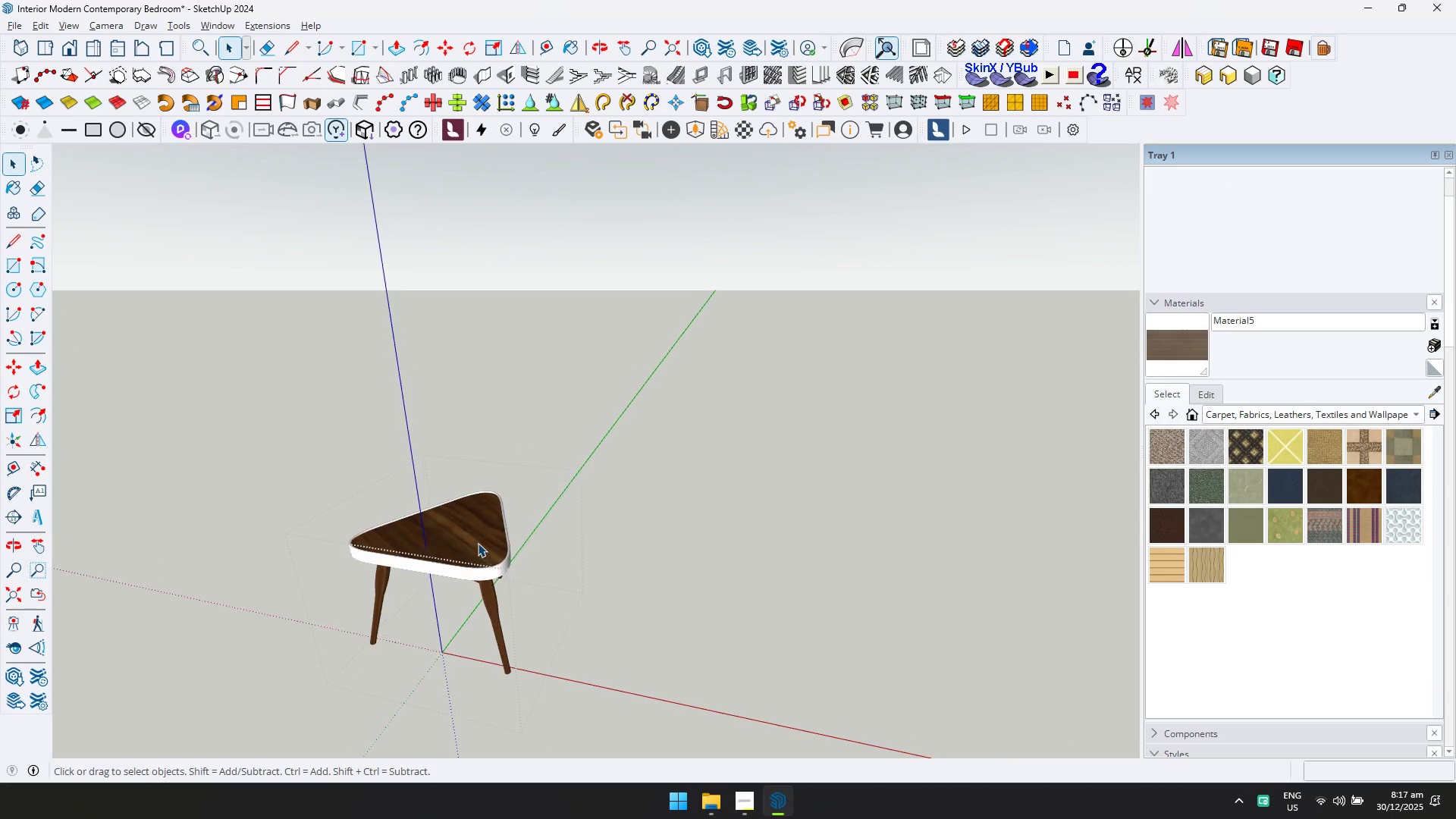 
double_click([478, 543])
 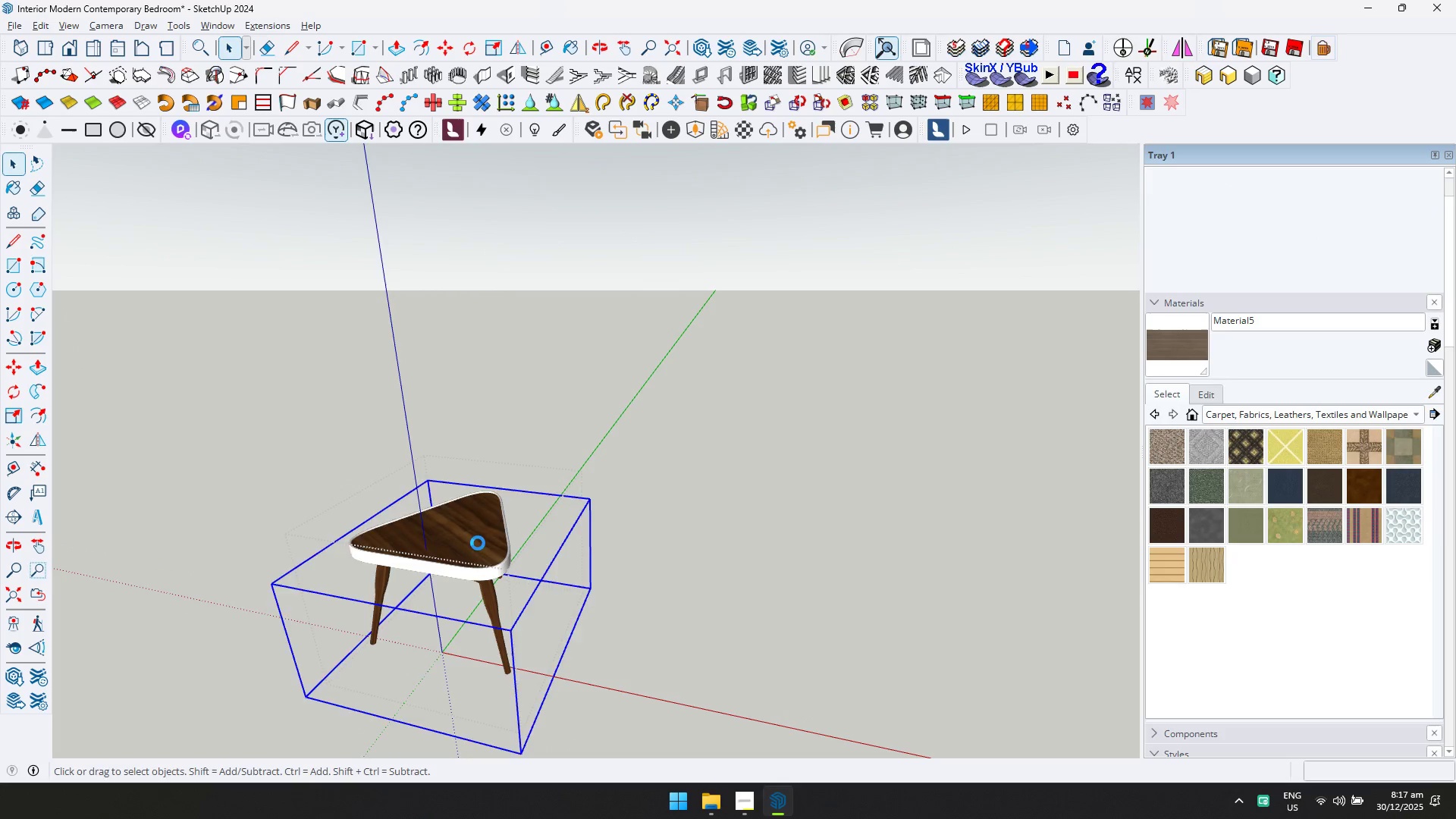 
triple_click([478, 543])
 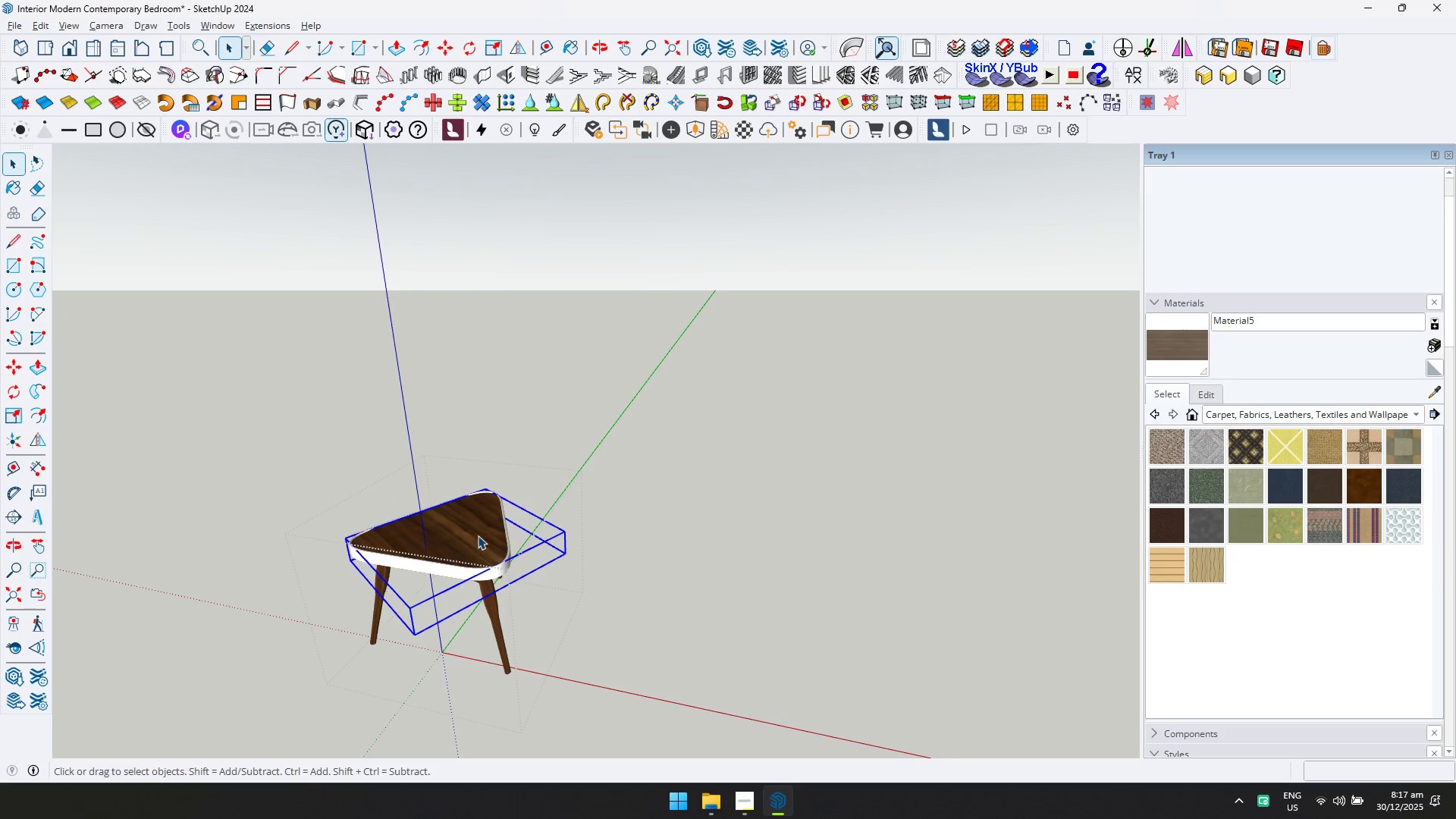 
triple_click([476, 532])
 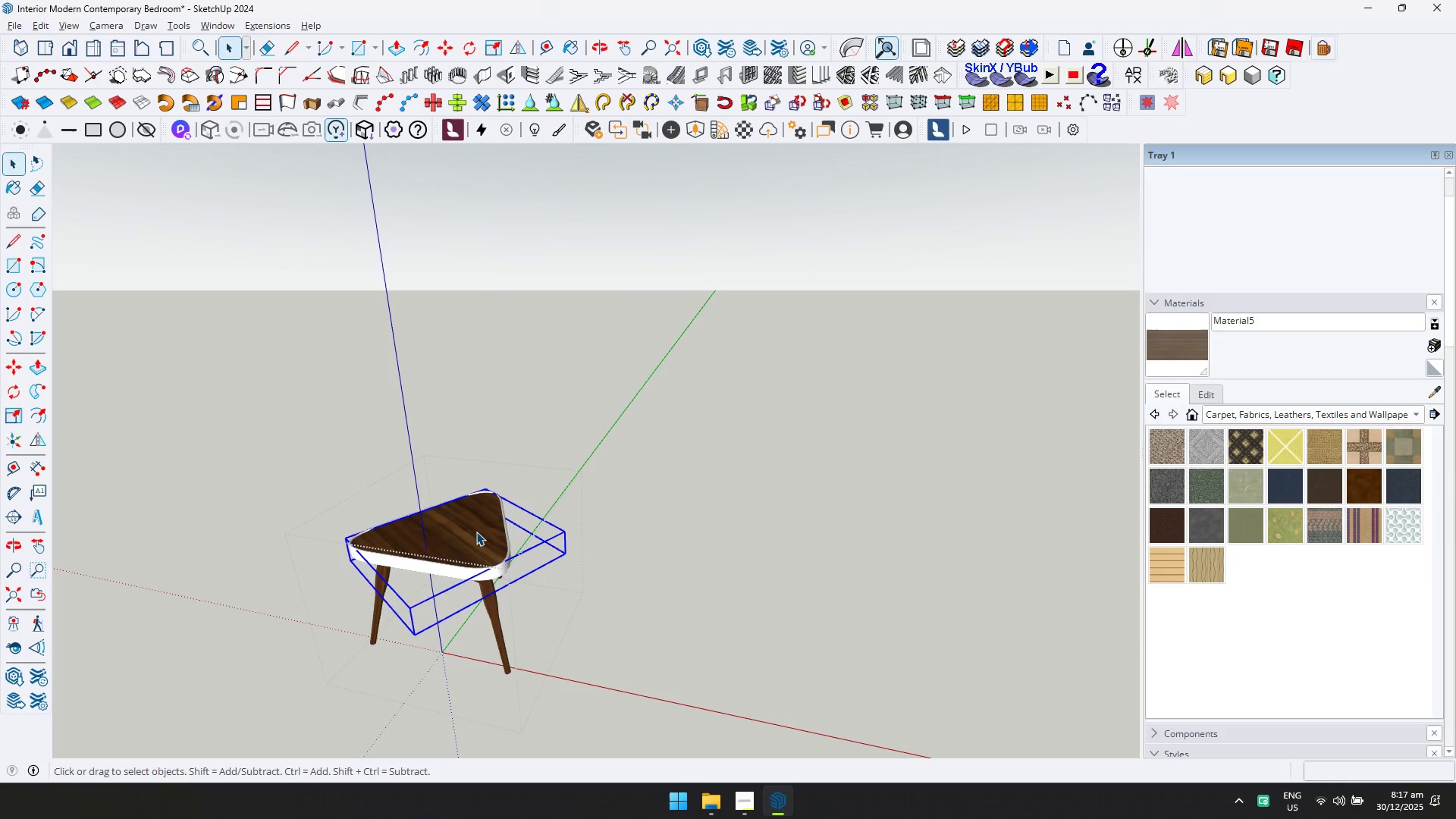 
triple_click([476, 532])
 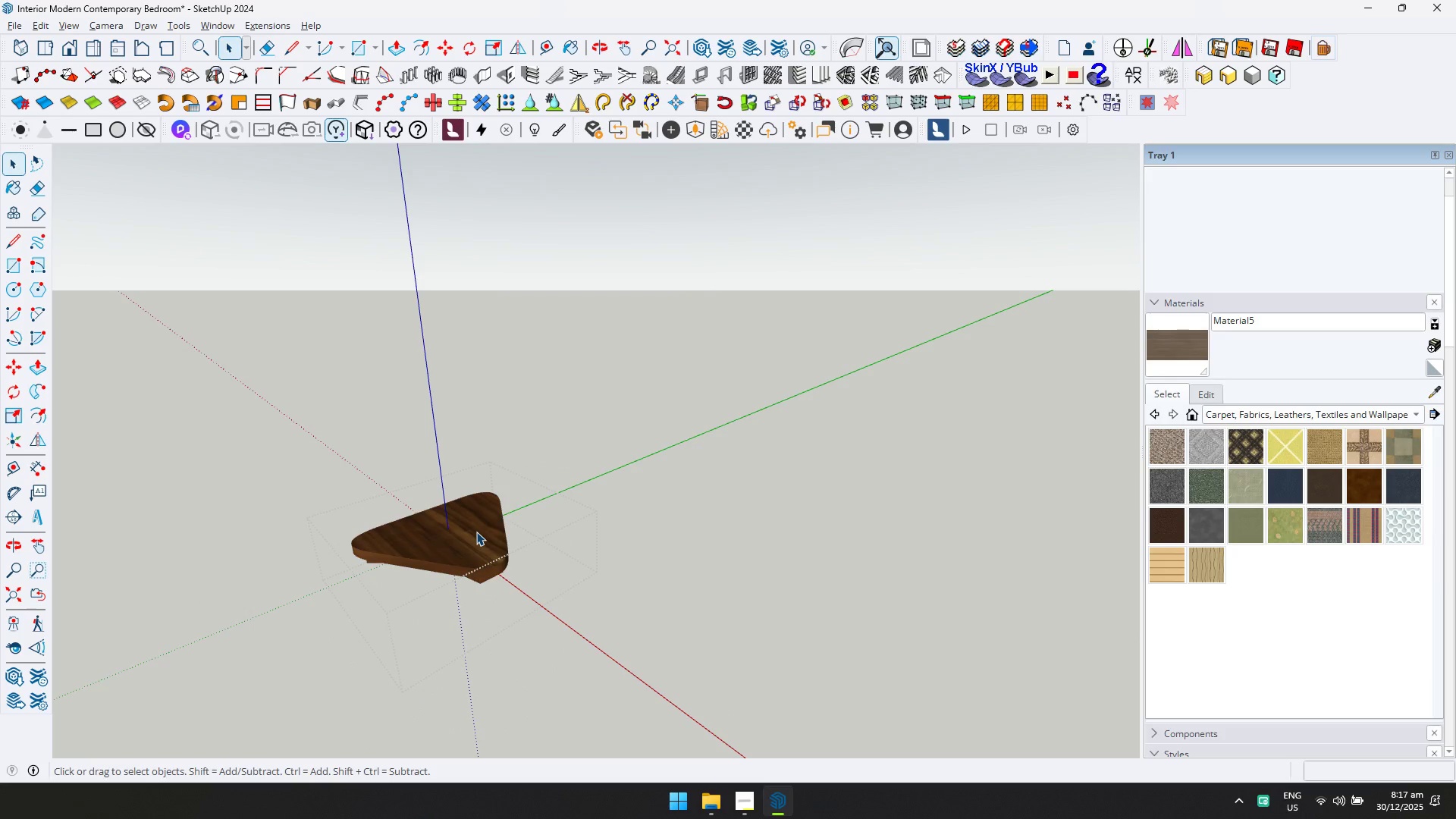 
left_click([476, 532])
 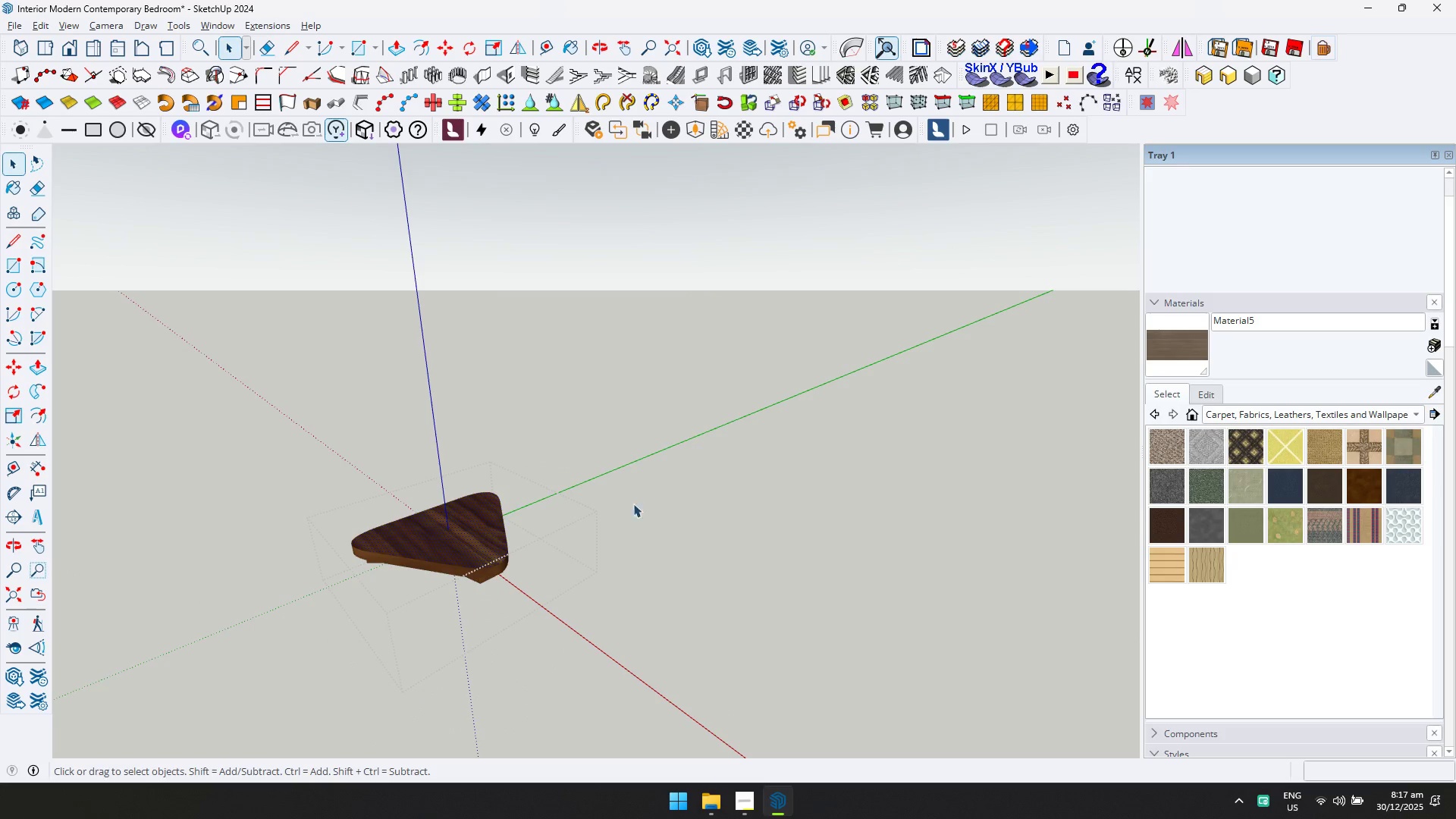 
key(Control+ControlLeft)
 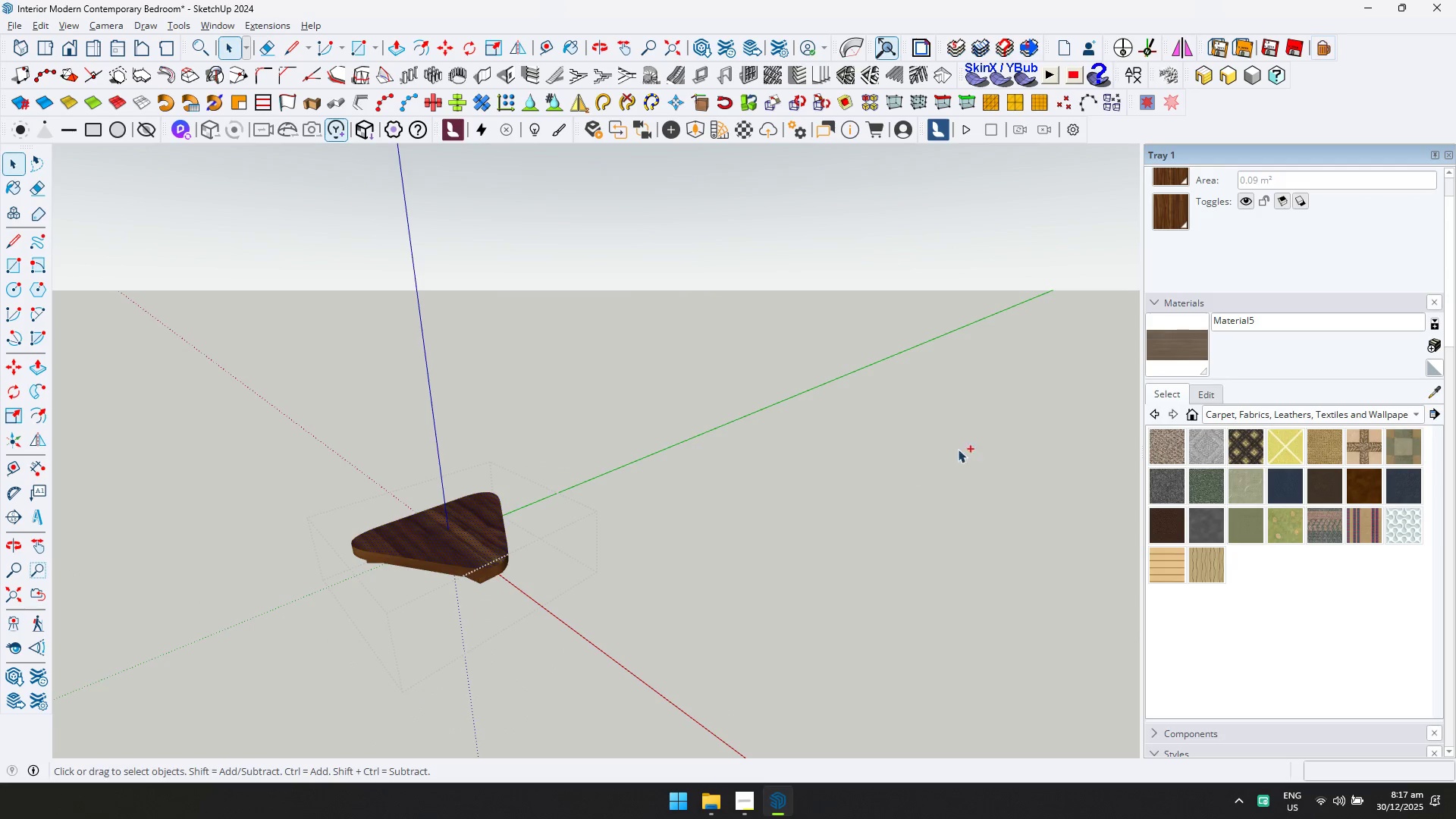 
key(Control+A)
 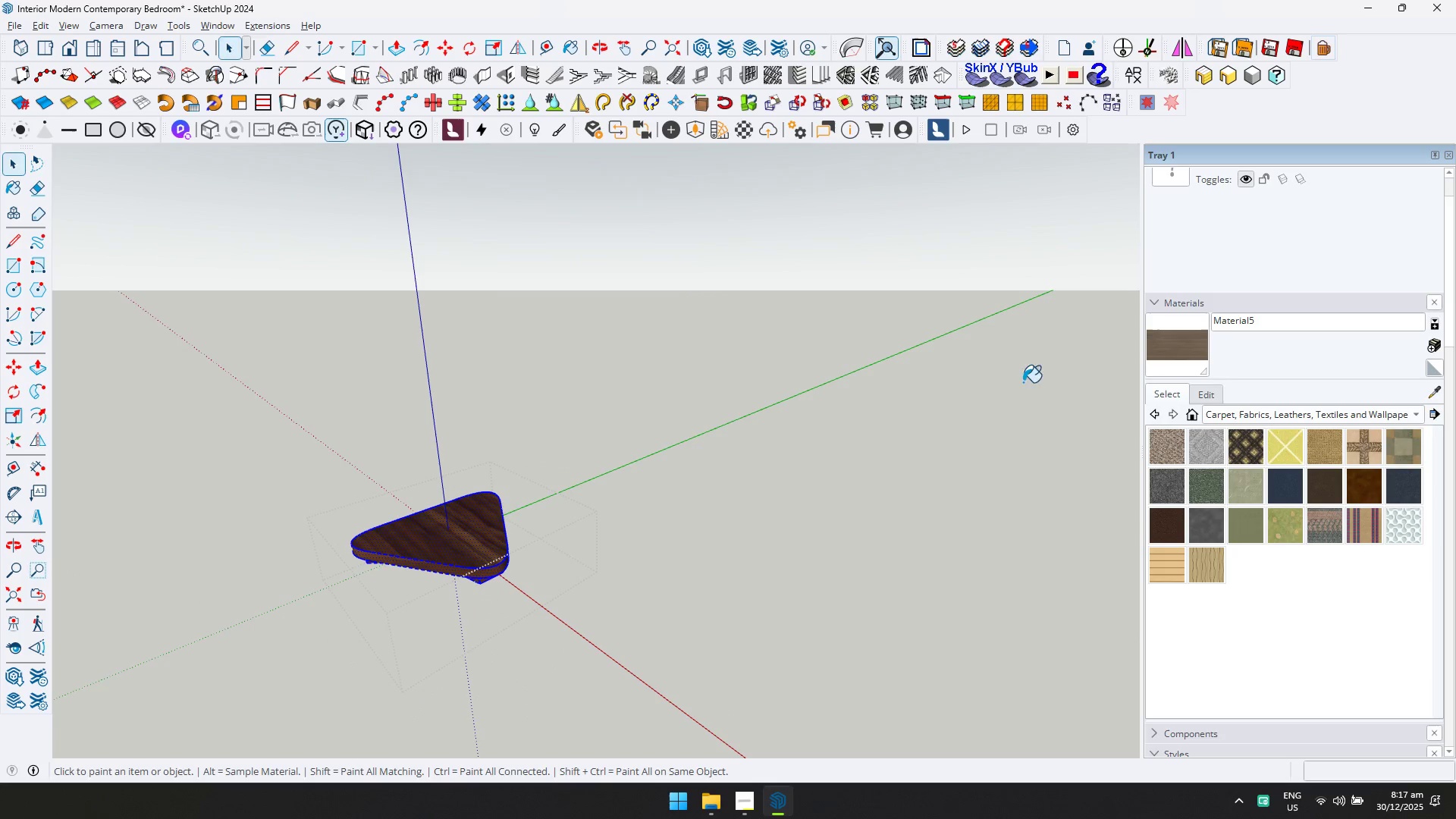 
left_click([452, 535])
 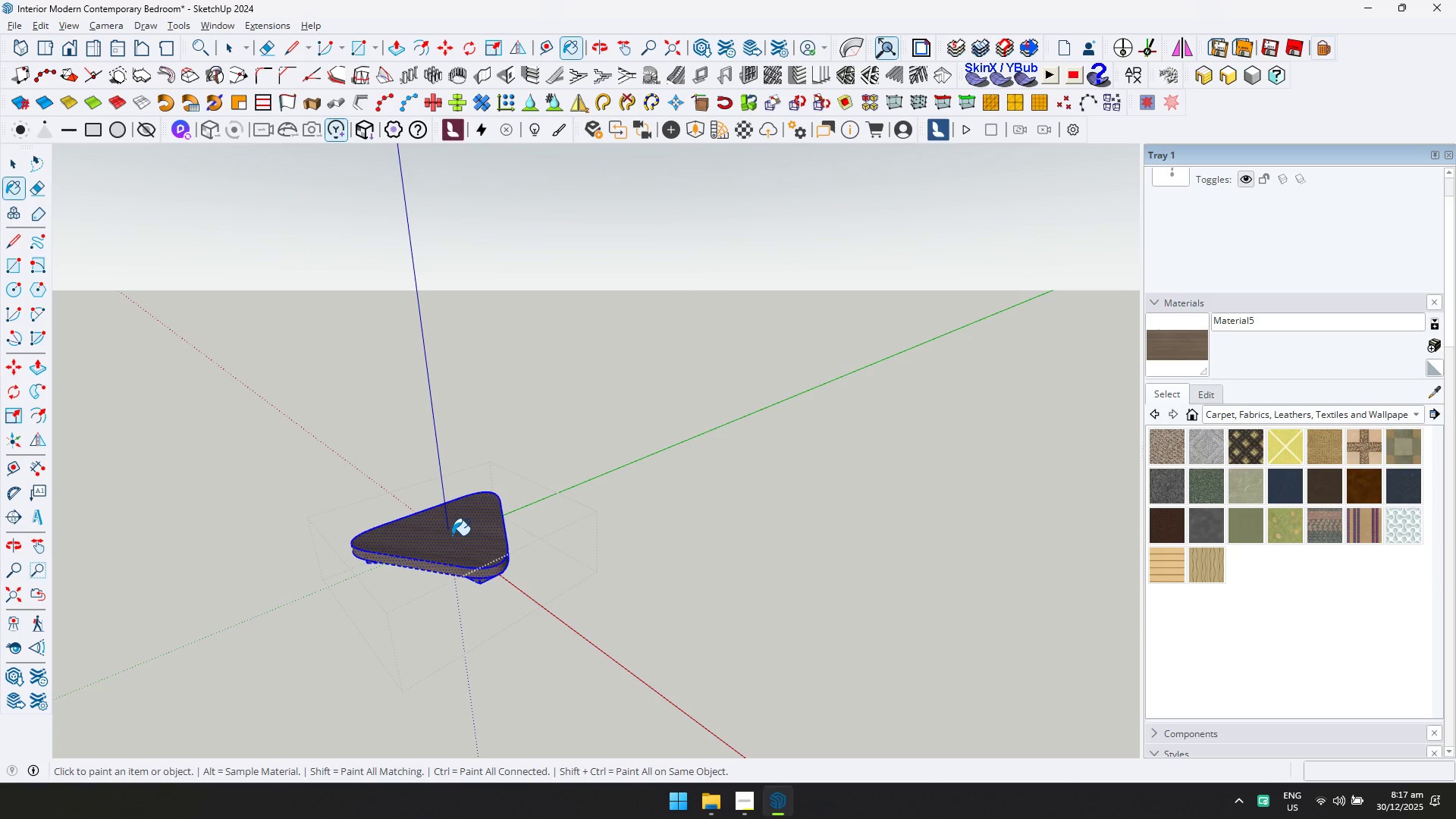 
key(Space)
 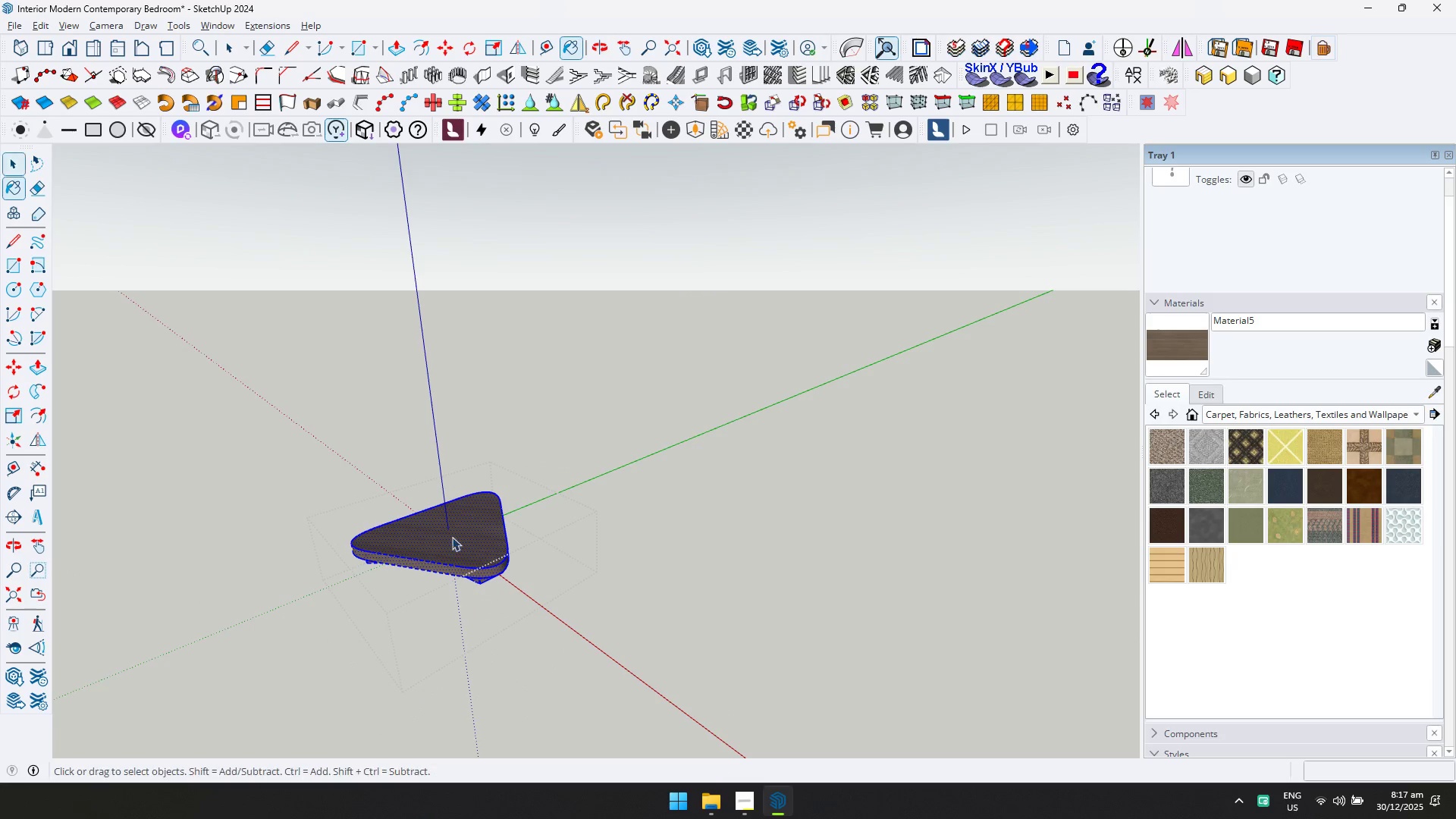 
key(Escape)
 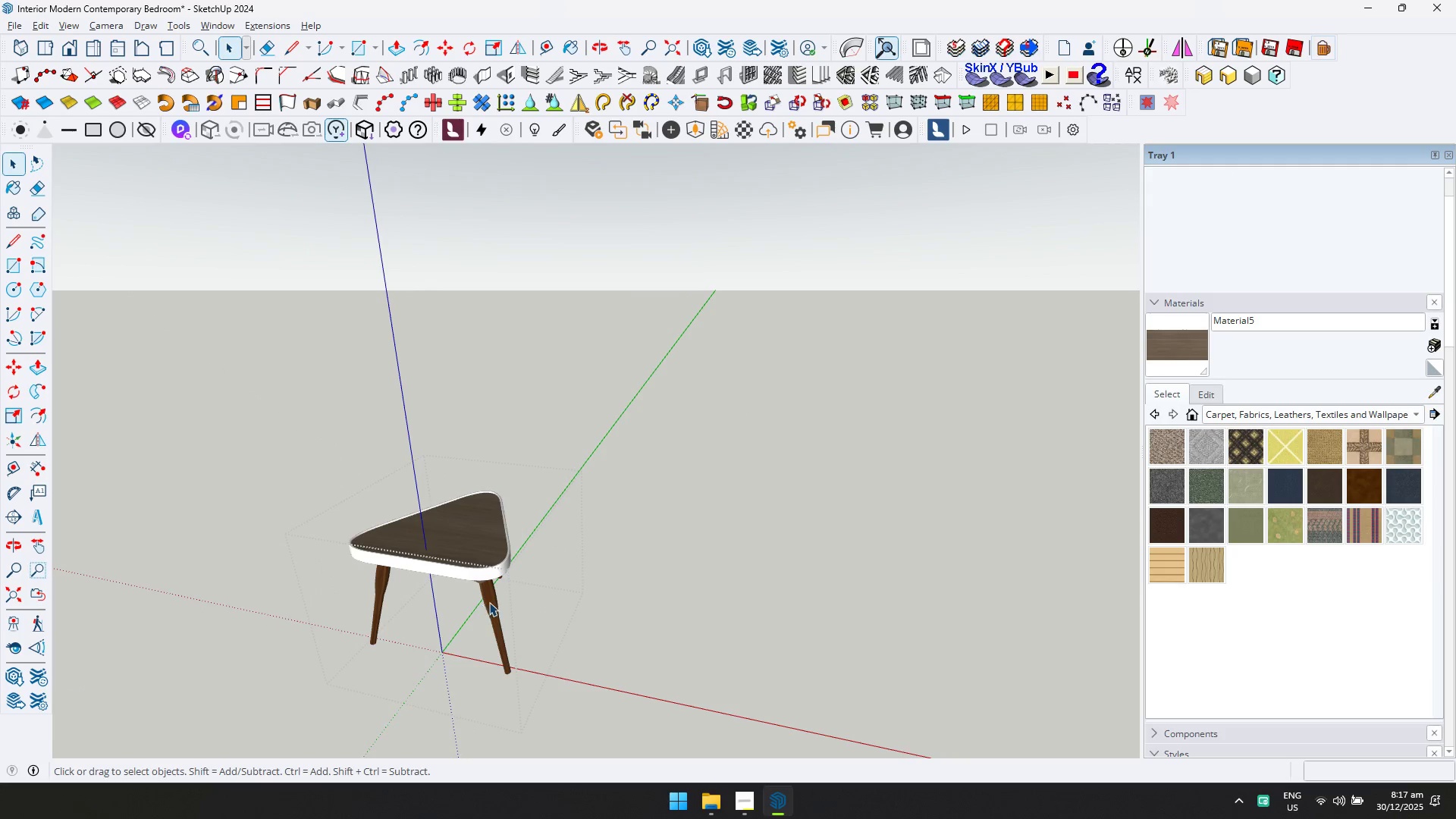 
double_click([489, 602])
 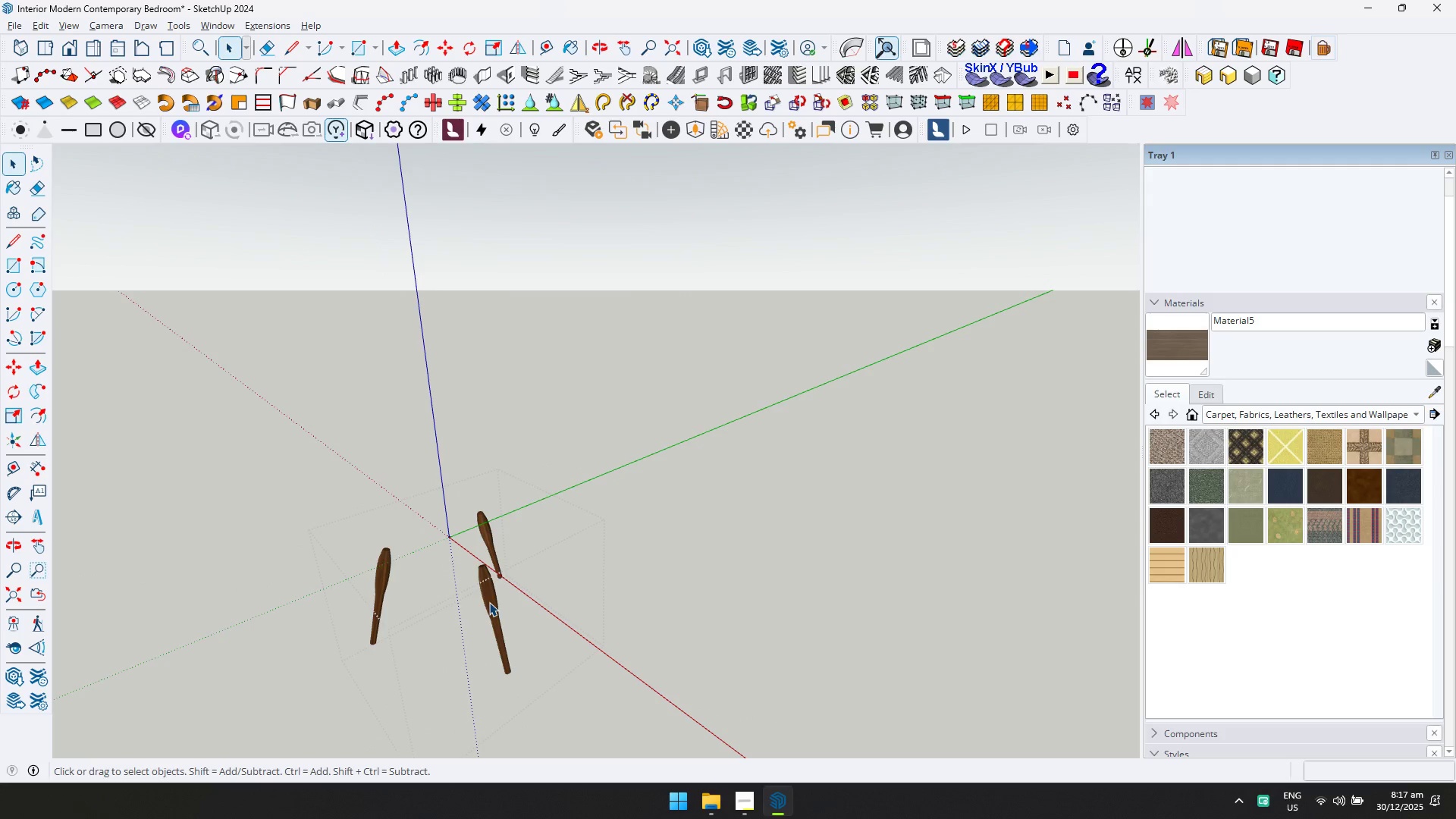 
triple_click([489, 602])
 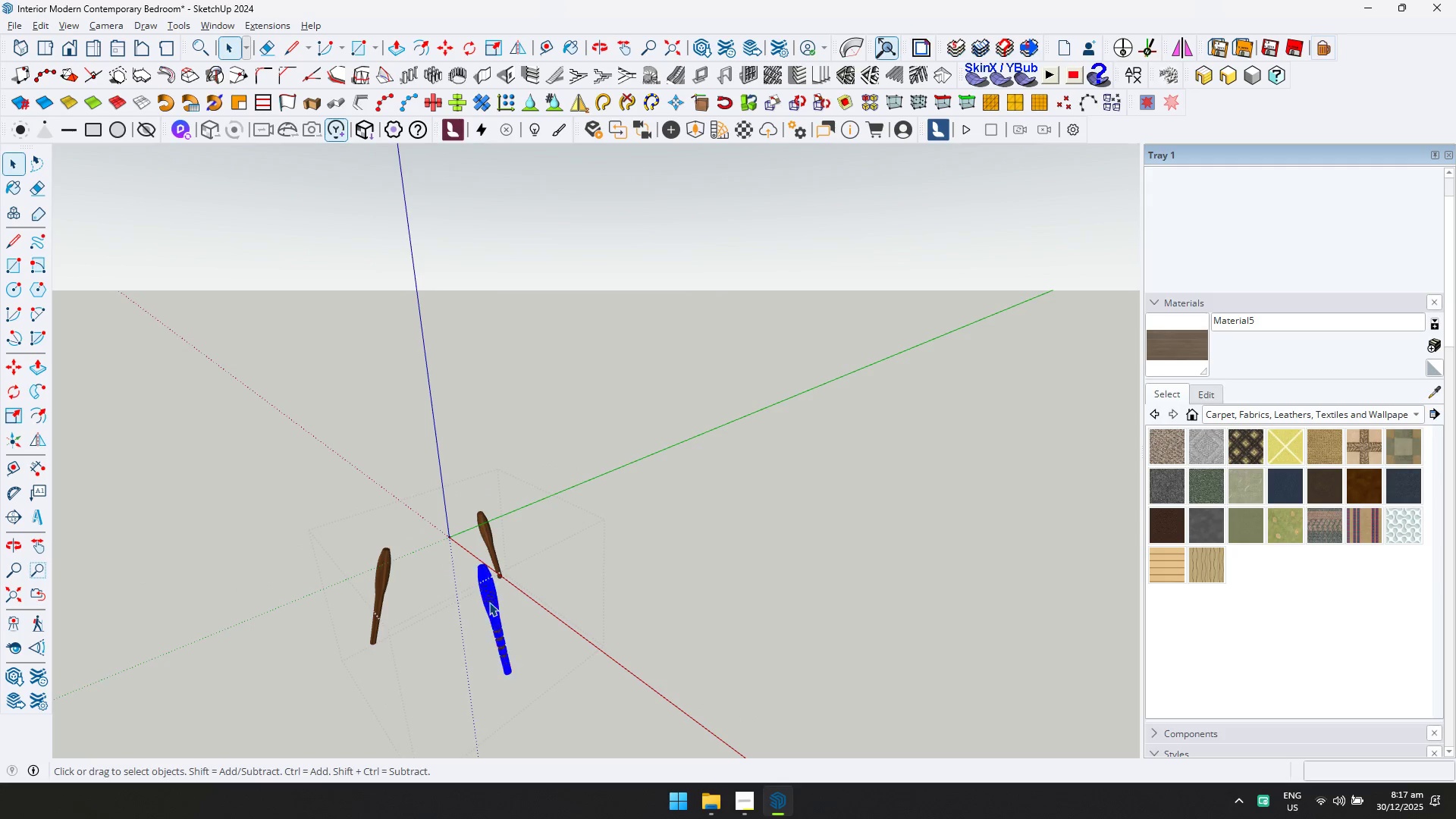 
triple_click([489, 602])
 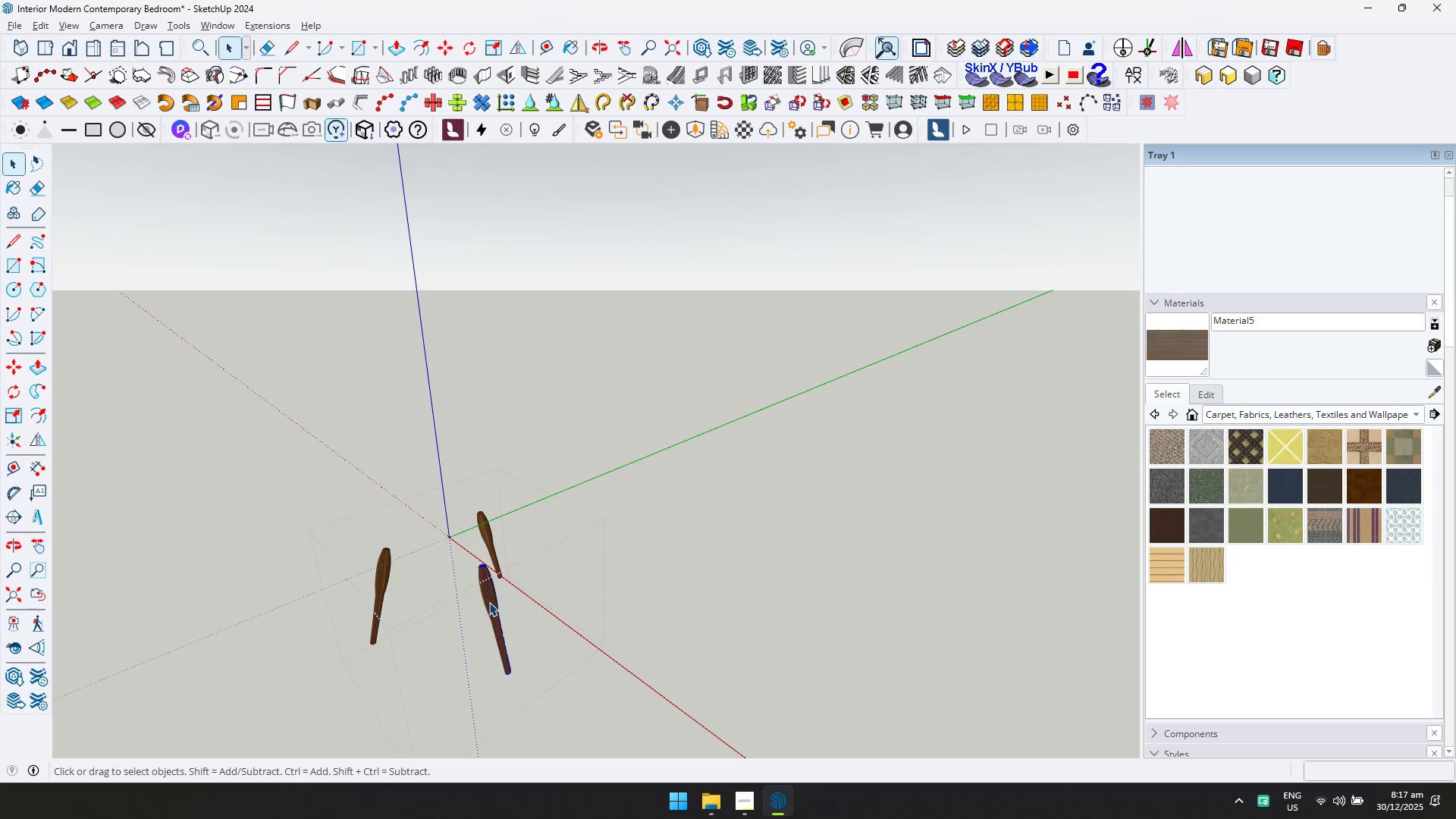 
key(Control+A)
 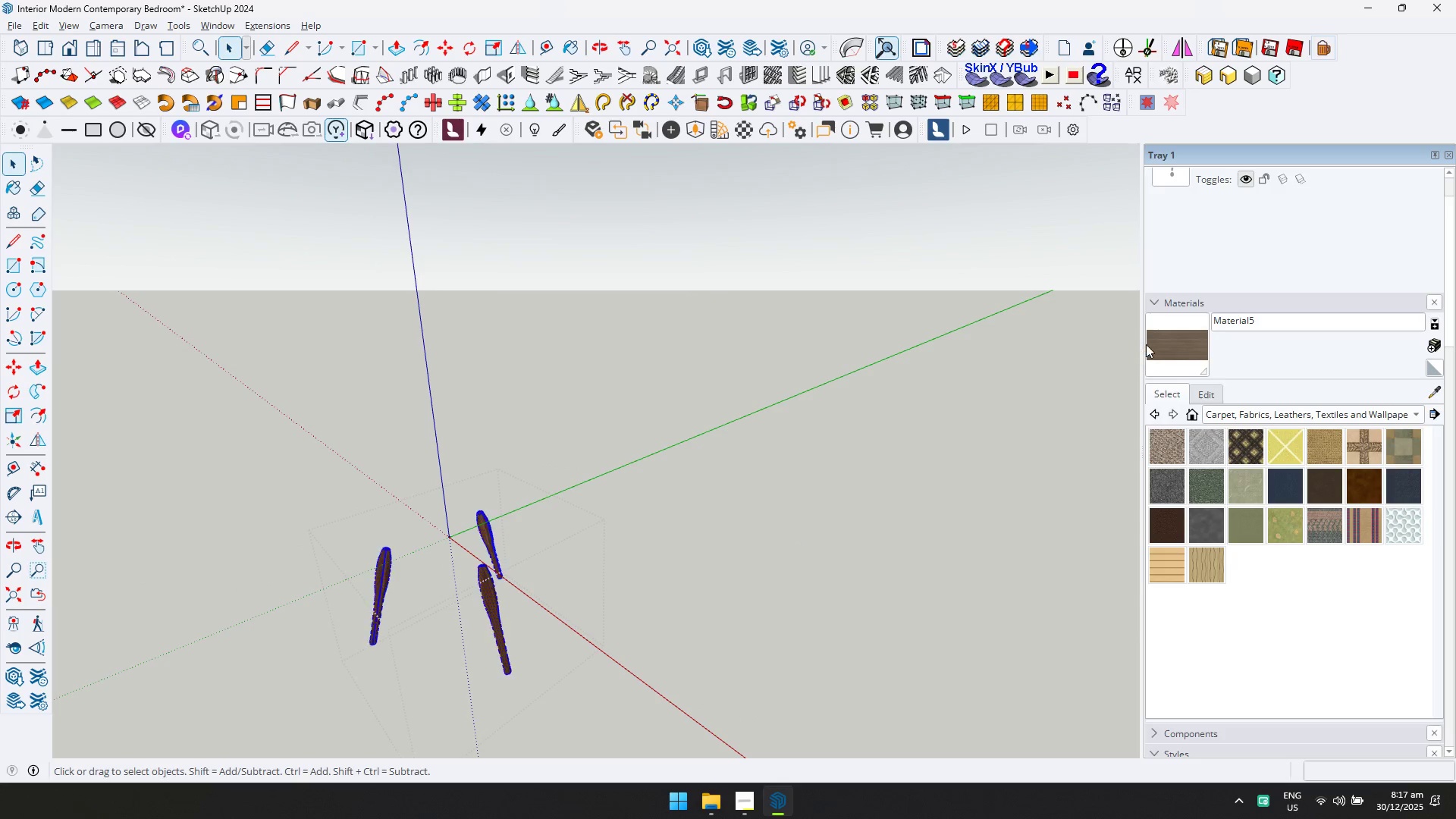 
left_click([1147, 344])
 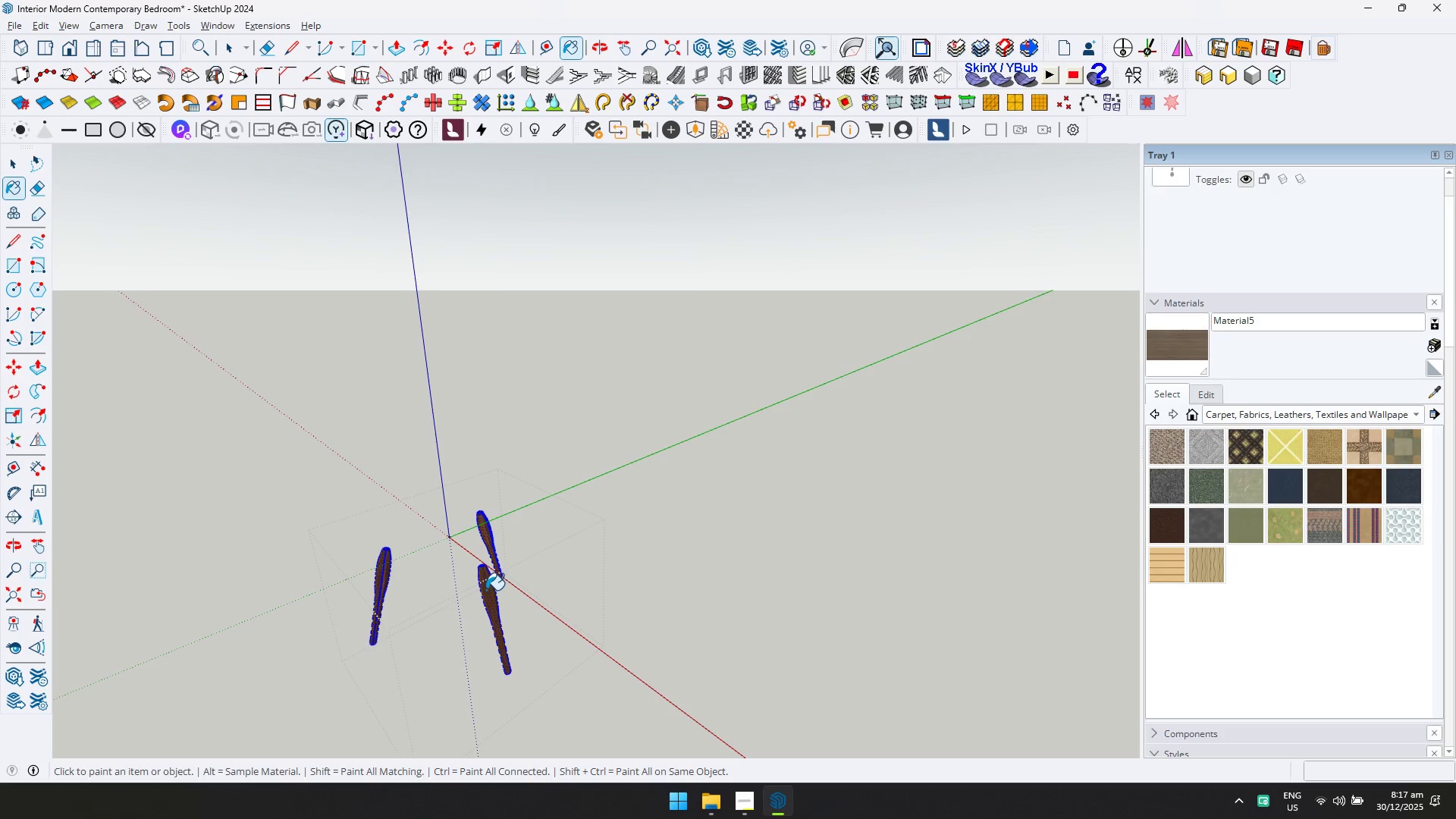 
key(Space)
 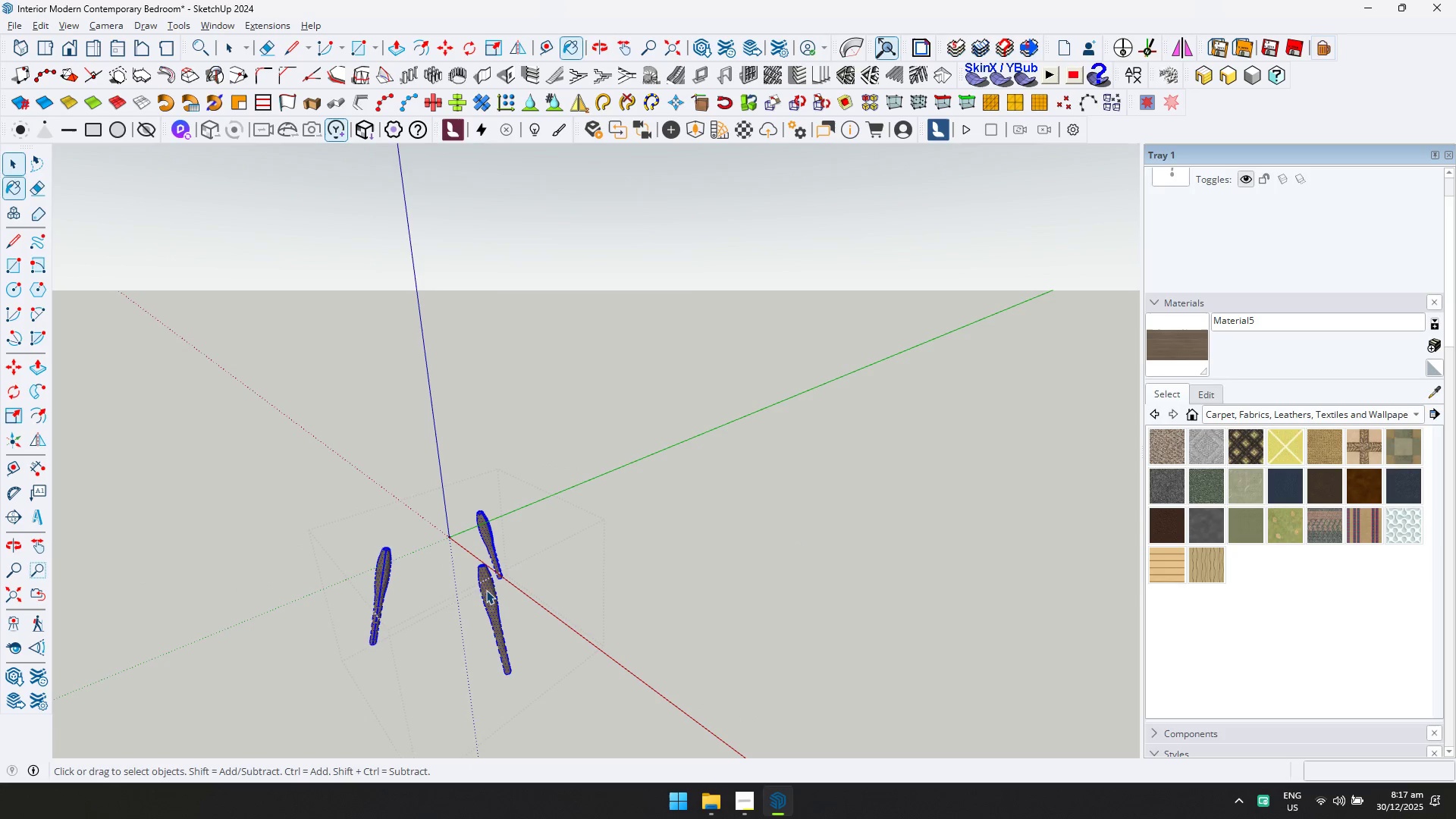 
key(Escape)
 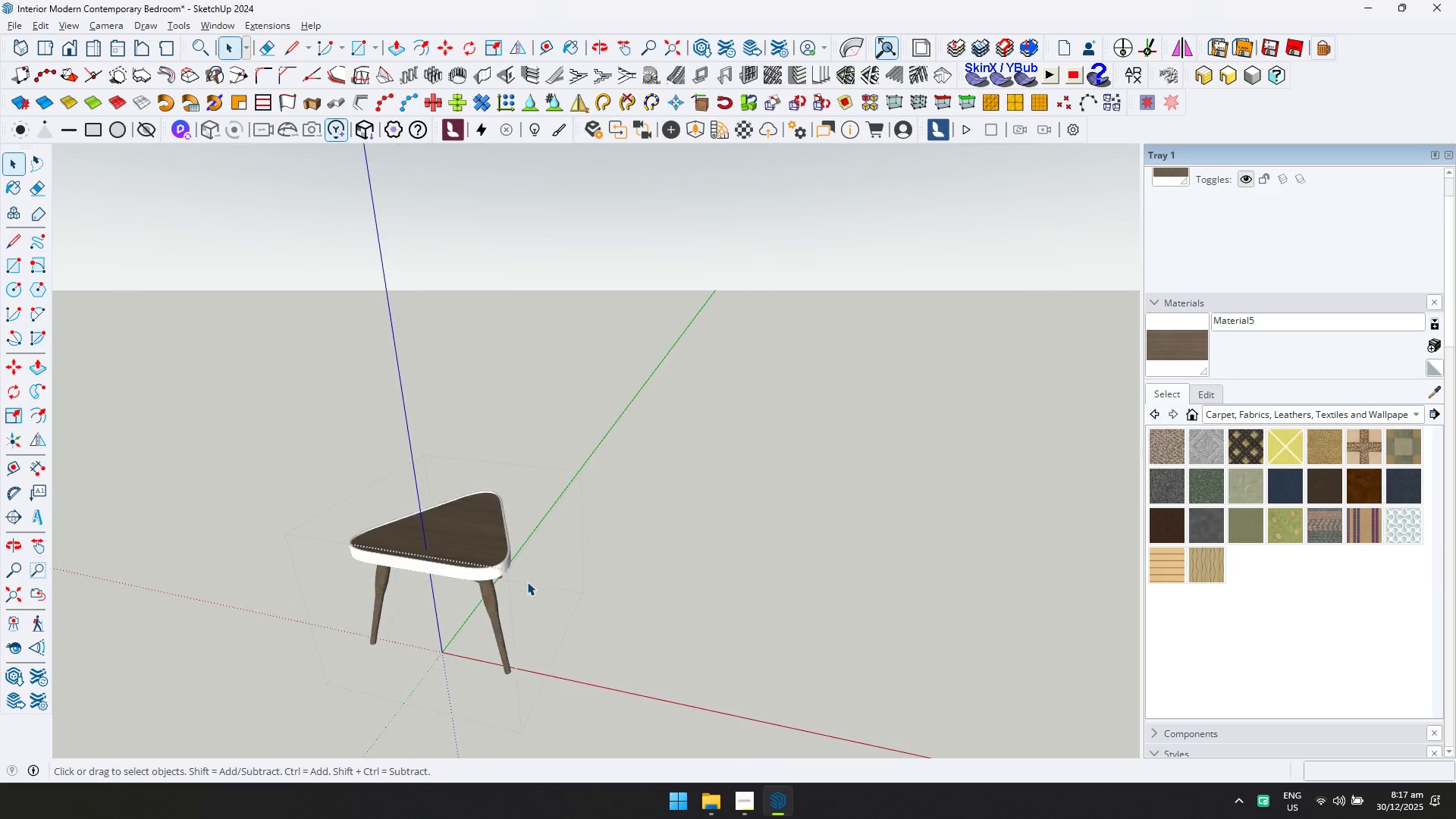 
key(Escape)
 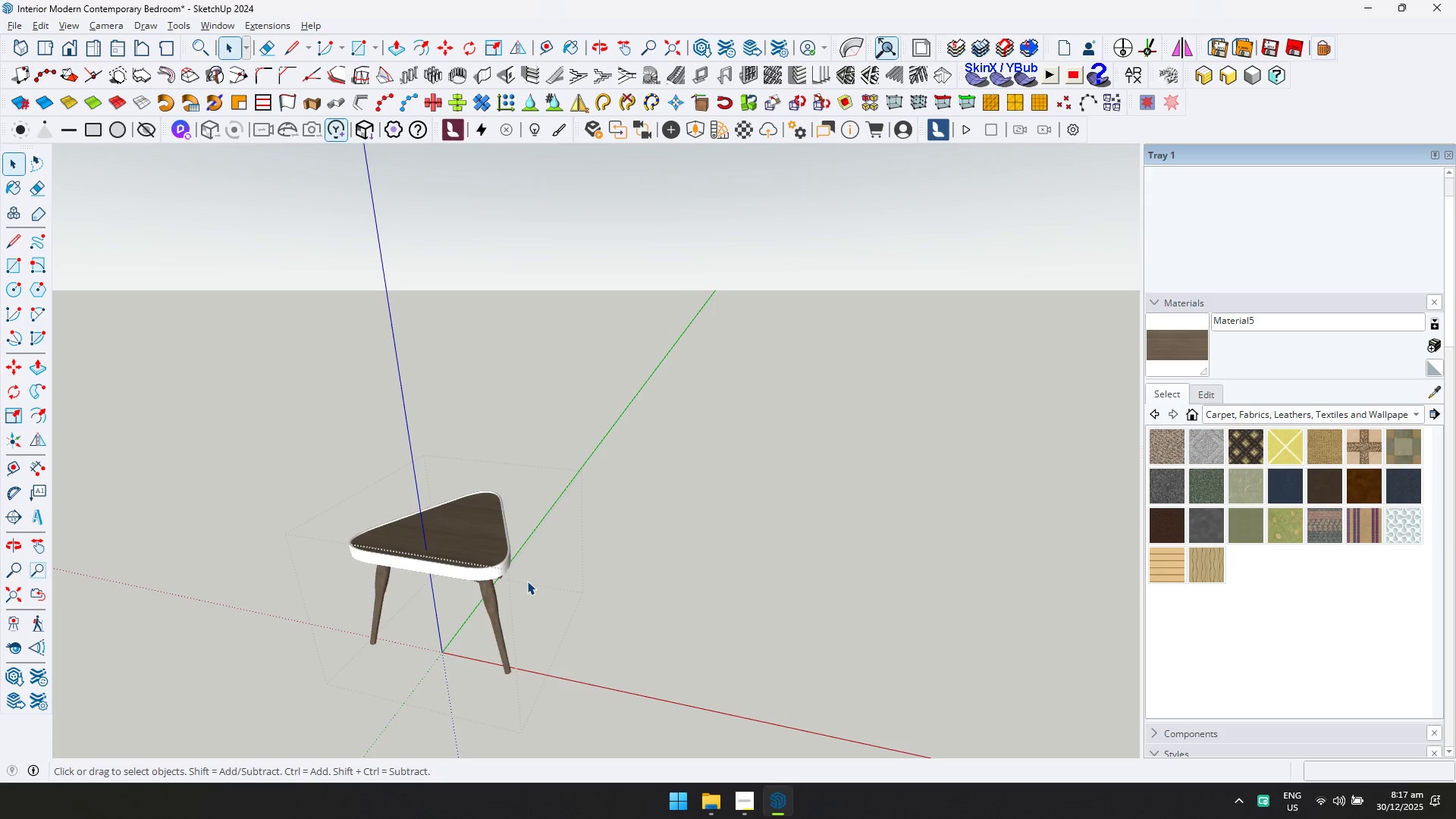 
key(Escape)
 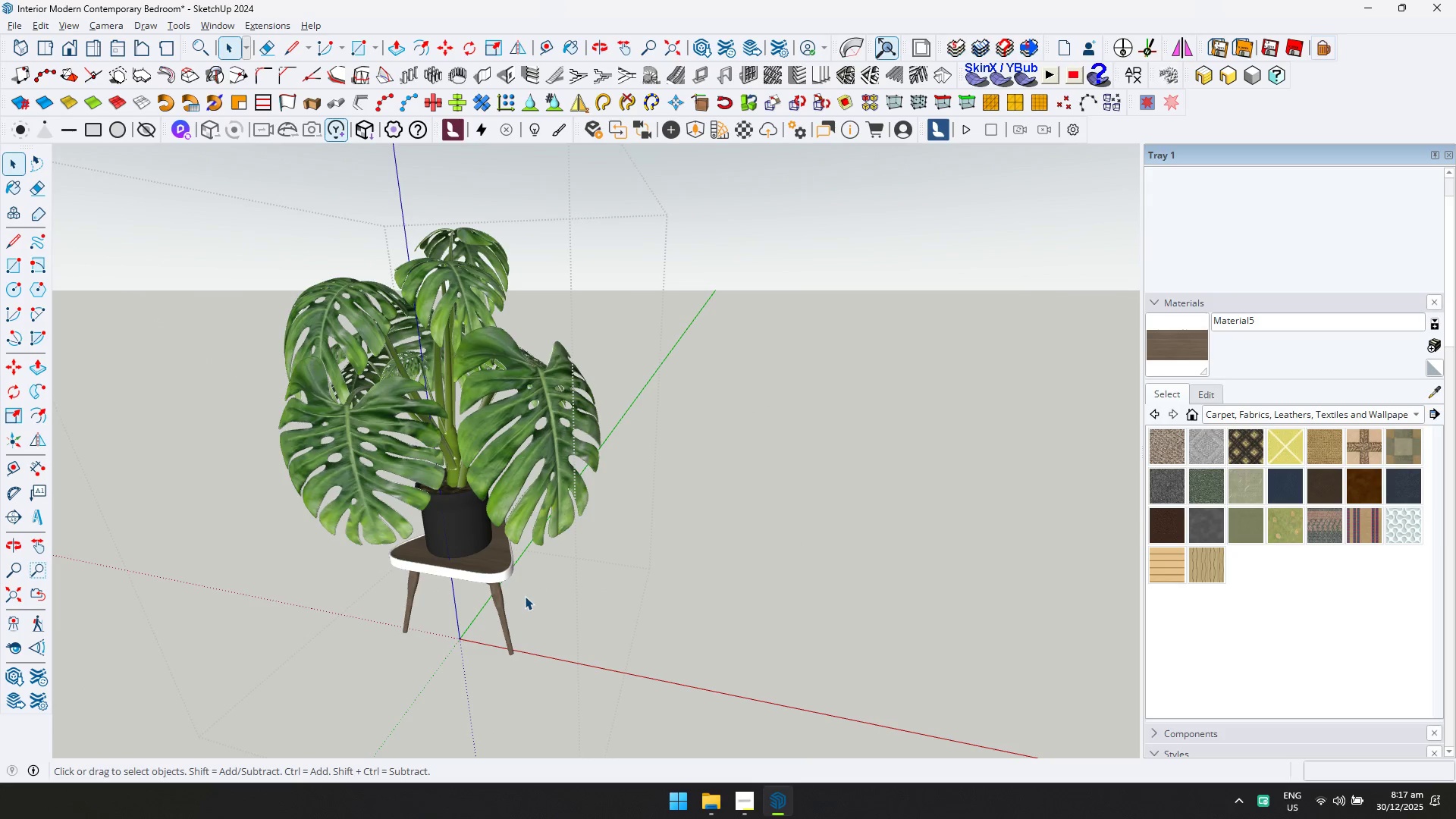 
scroll: coordinate [523, 595], scroll_direction: down, amount: 5.0
 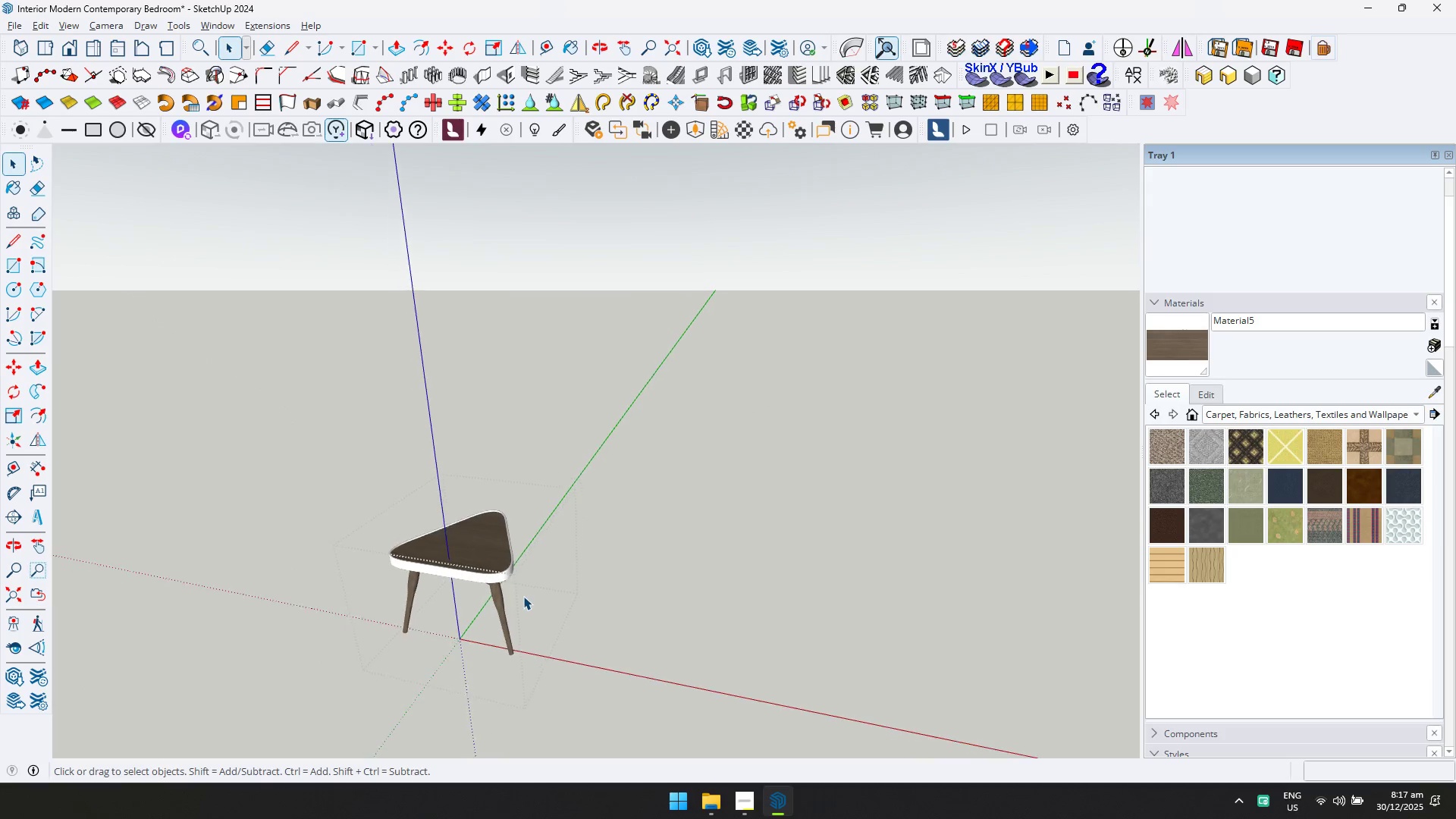 
key(Escape)
 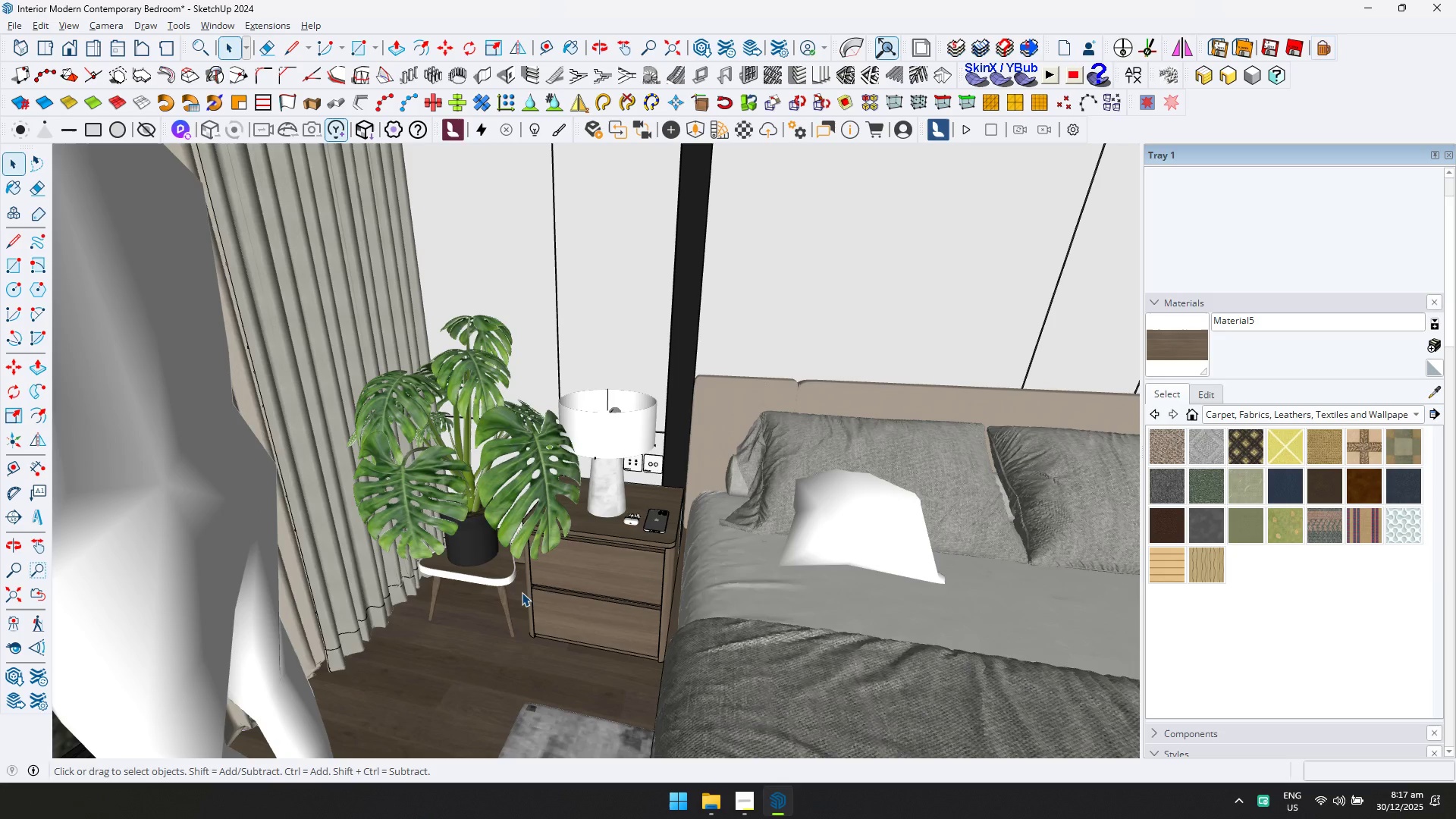 
scroll: coordinate [511, 594], scroll_direction: down, amount: 8.0
 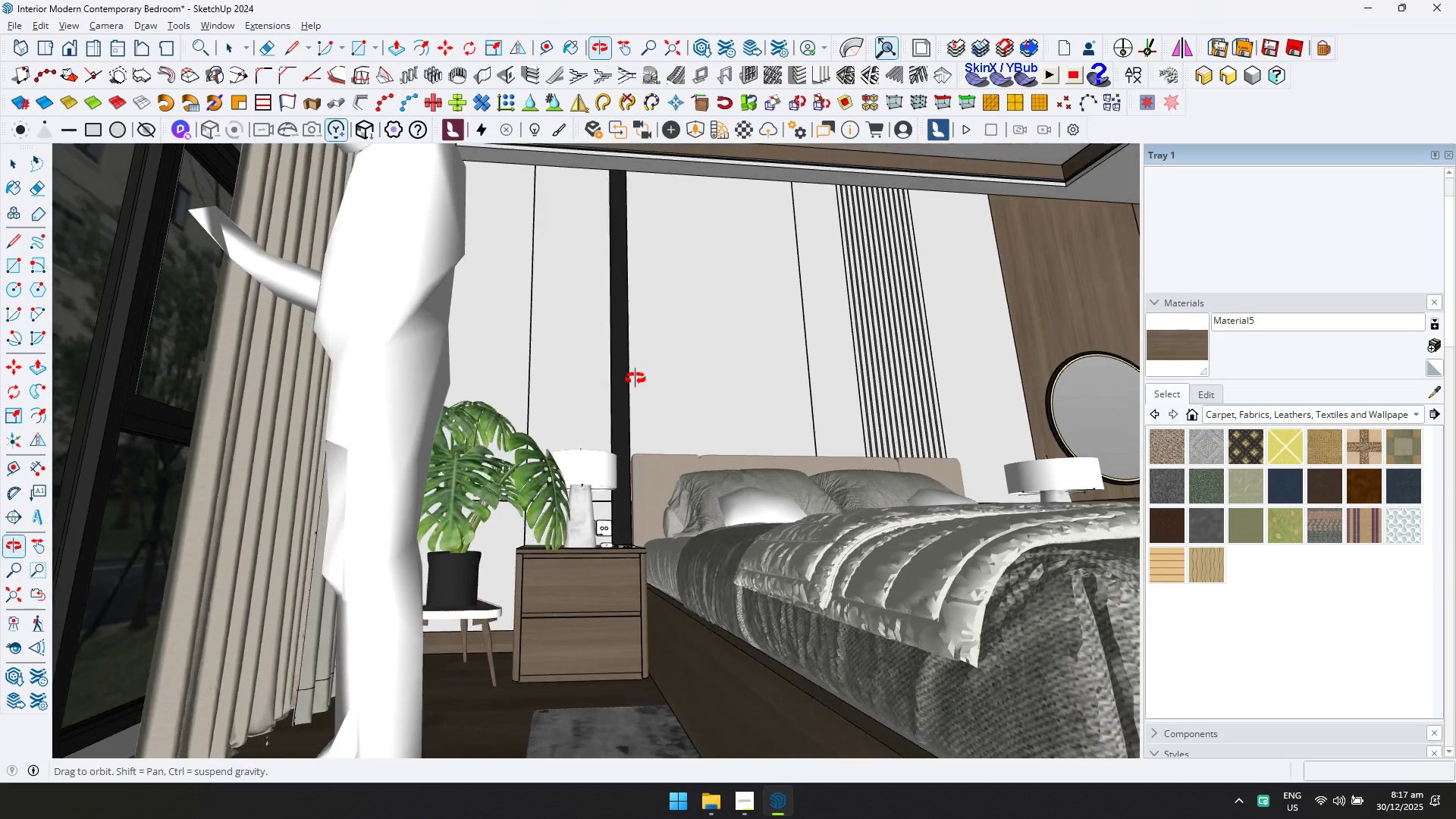 
hold_key(key=ShiftLeft, duration=0.34)
 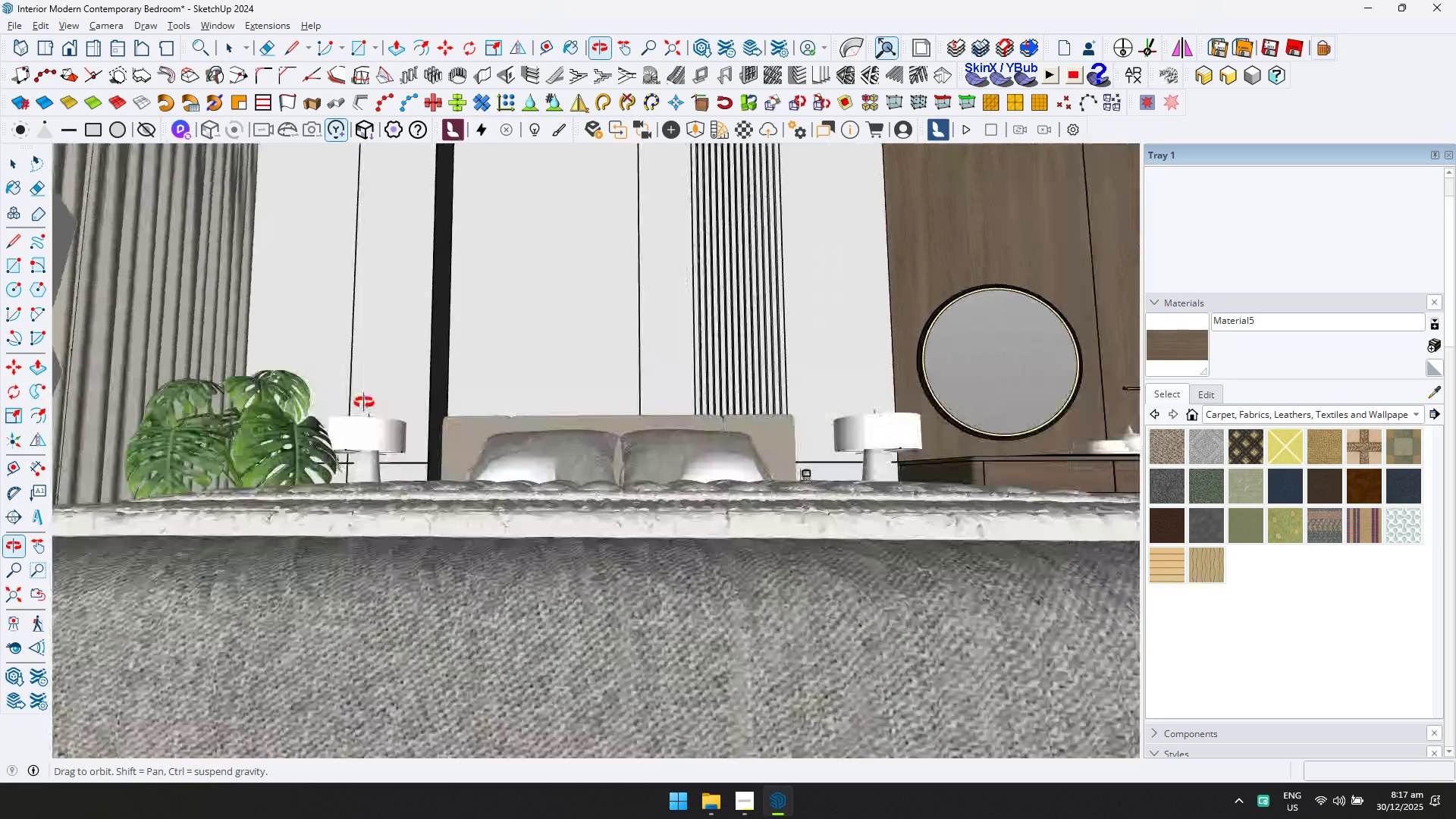 
scroll: coordinate [437, 499], scroll_direction: down, amount: 5.0
 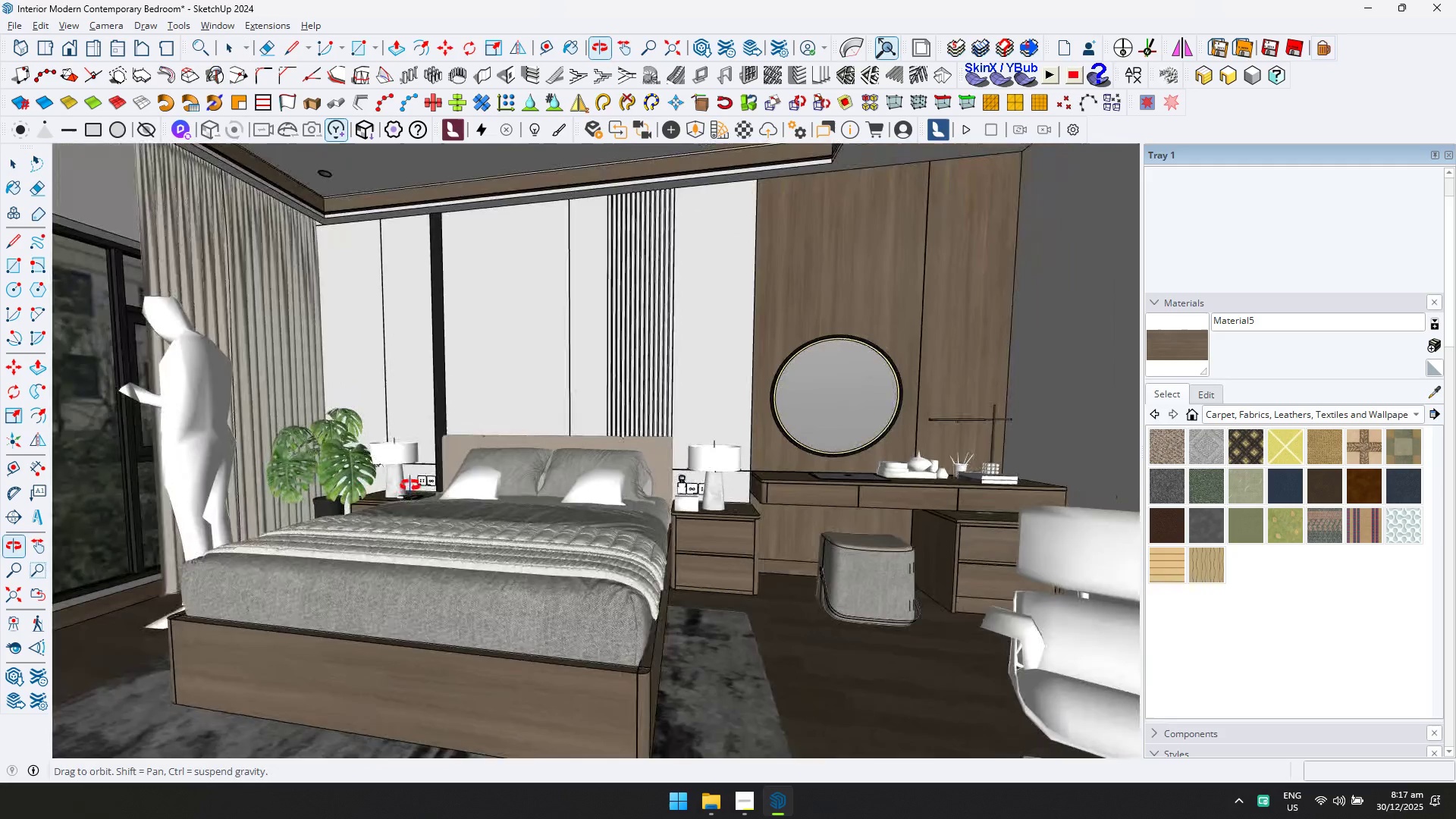 
key(Control+ControlLeft)
 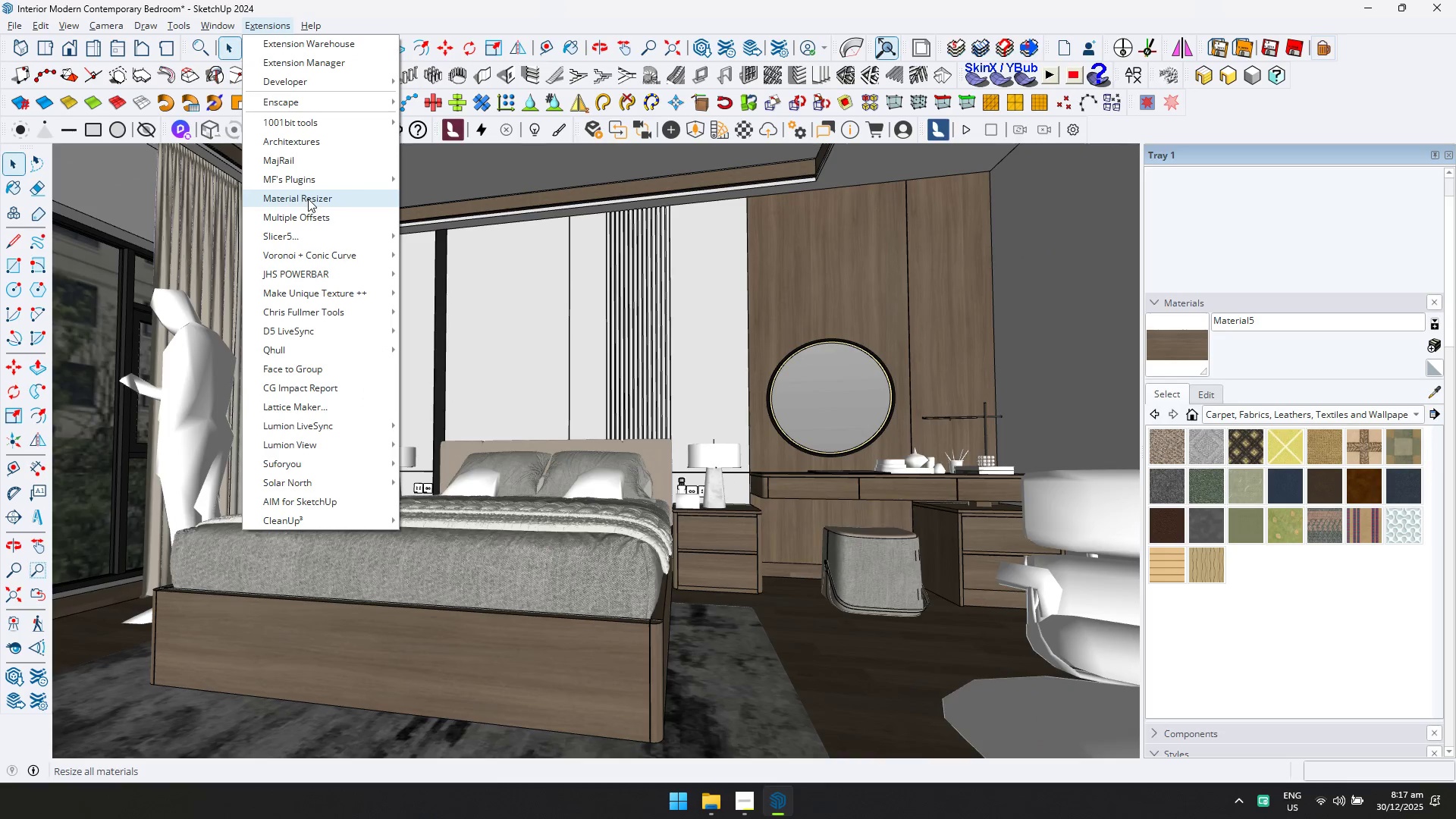 
left_click([320, 199])
 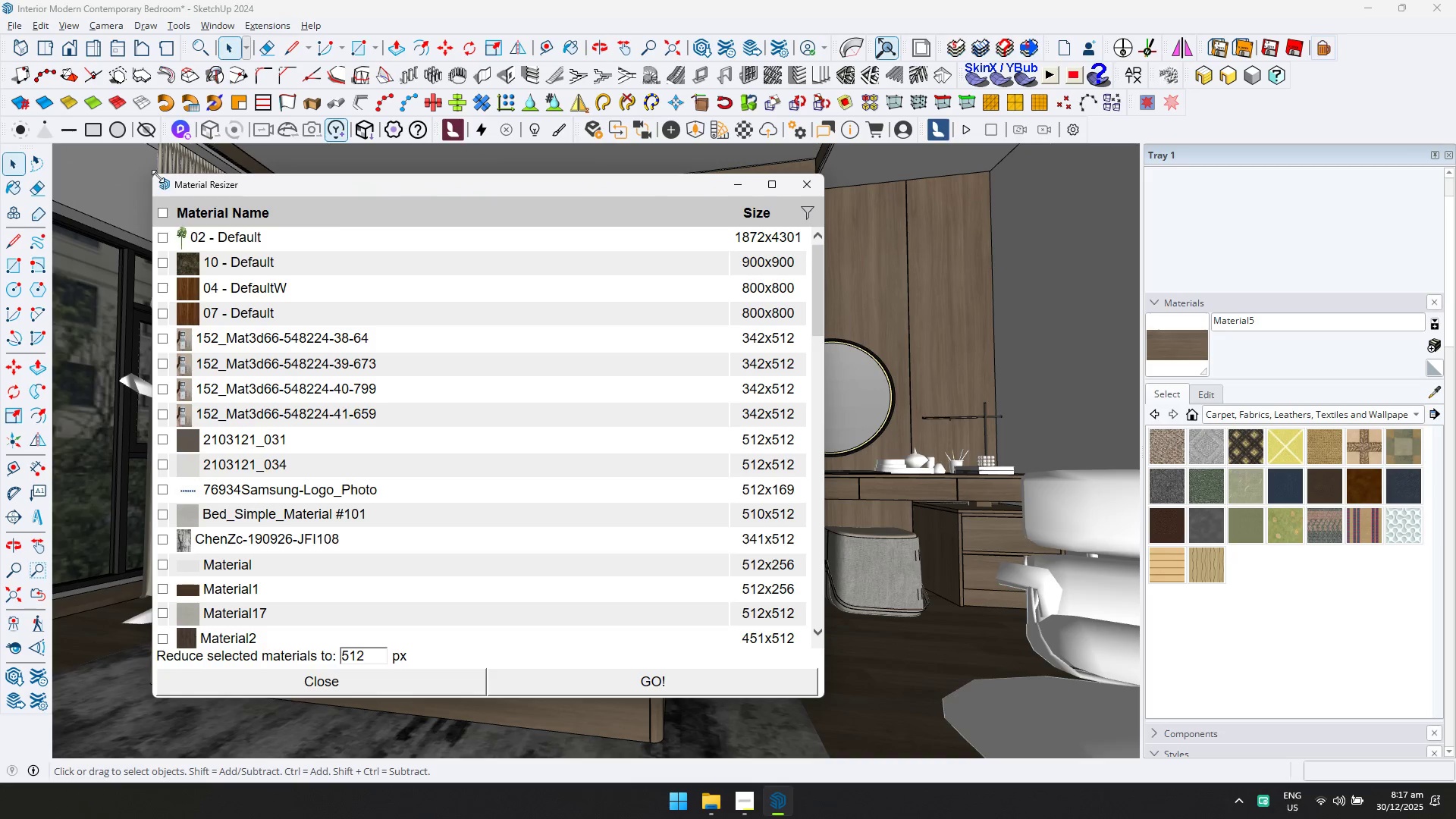 
left_click([165, 207])
 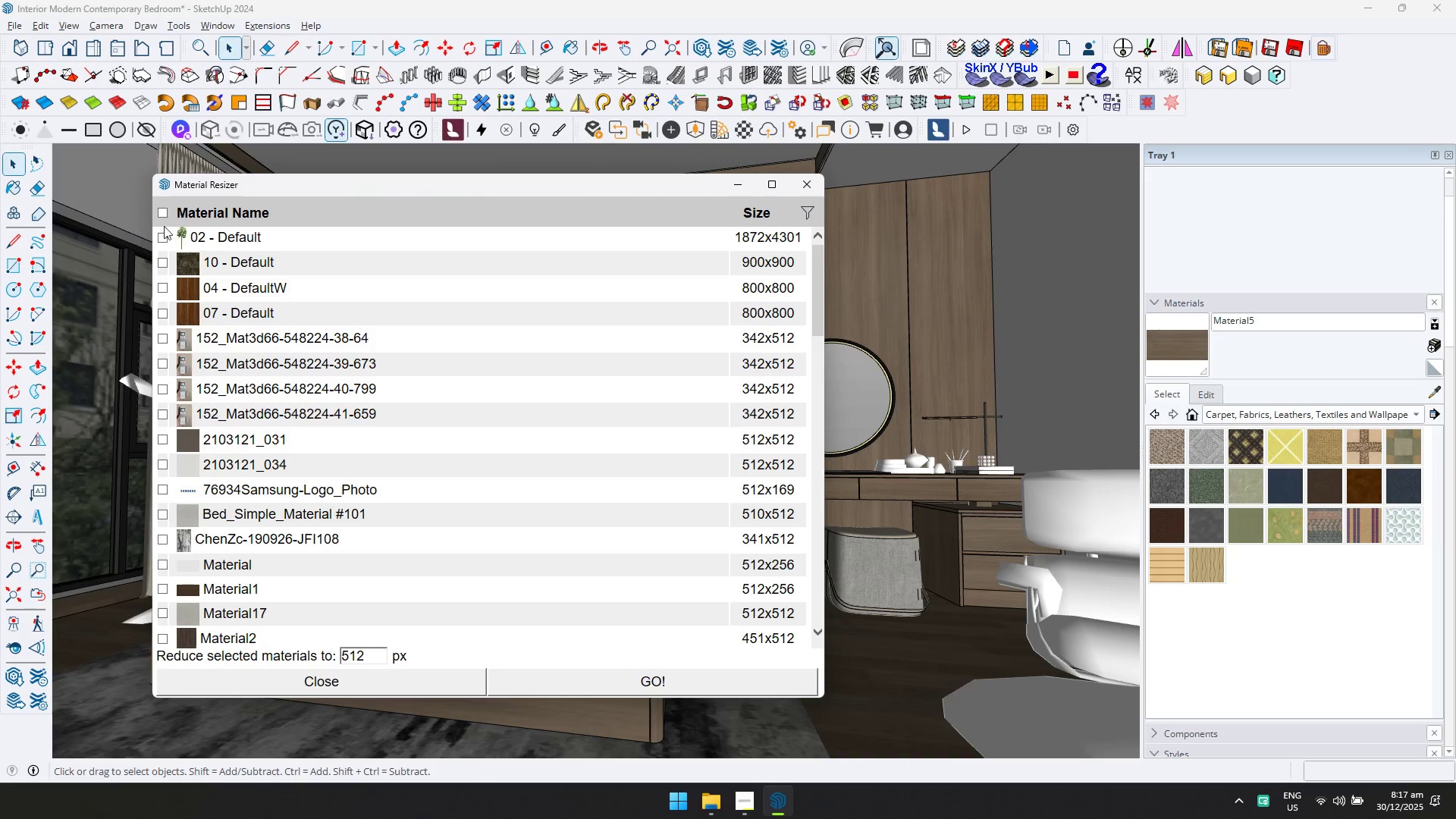 
left_click([164, 218])
 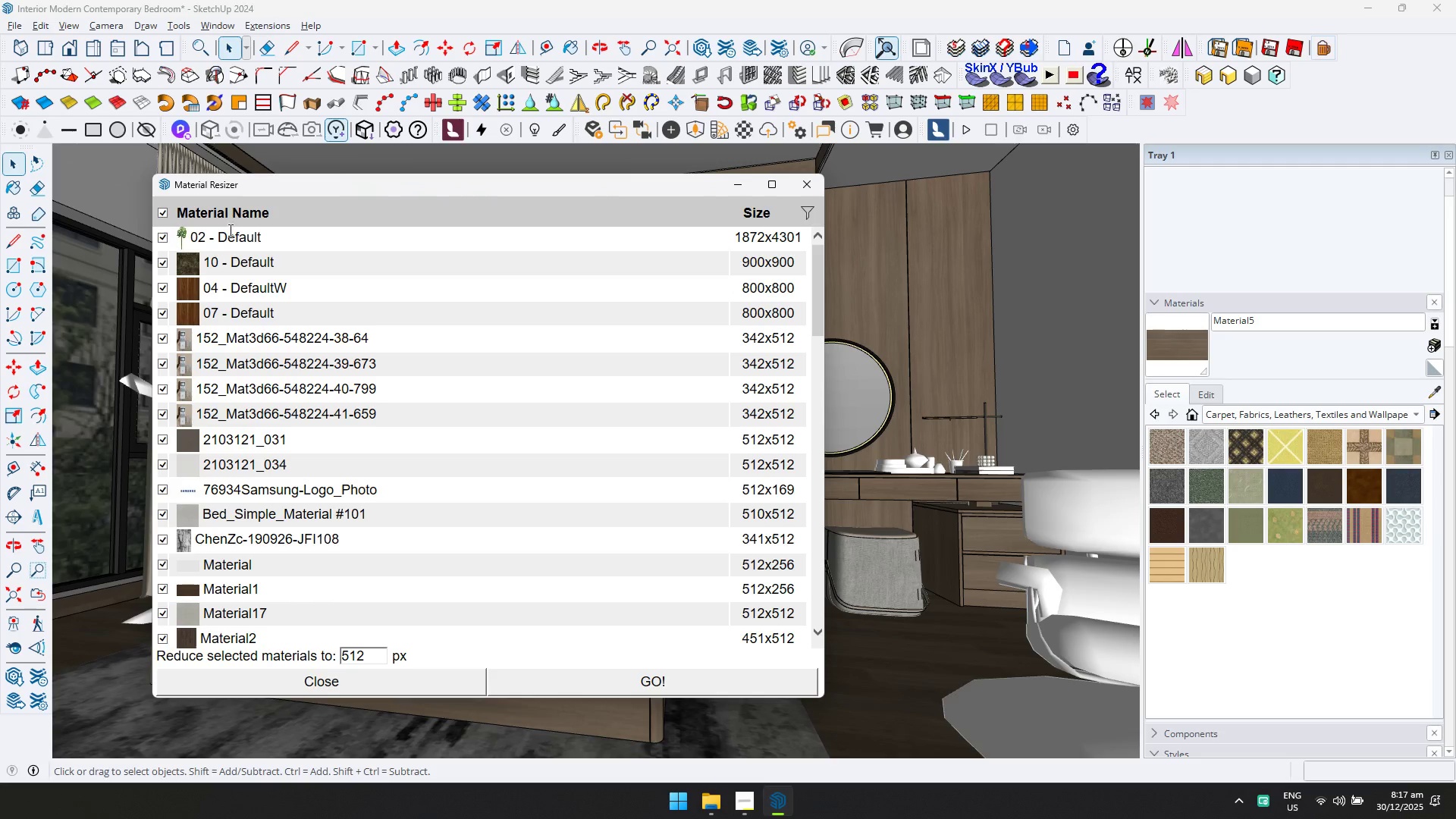 
left_click([568, 684])
 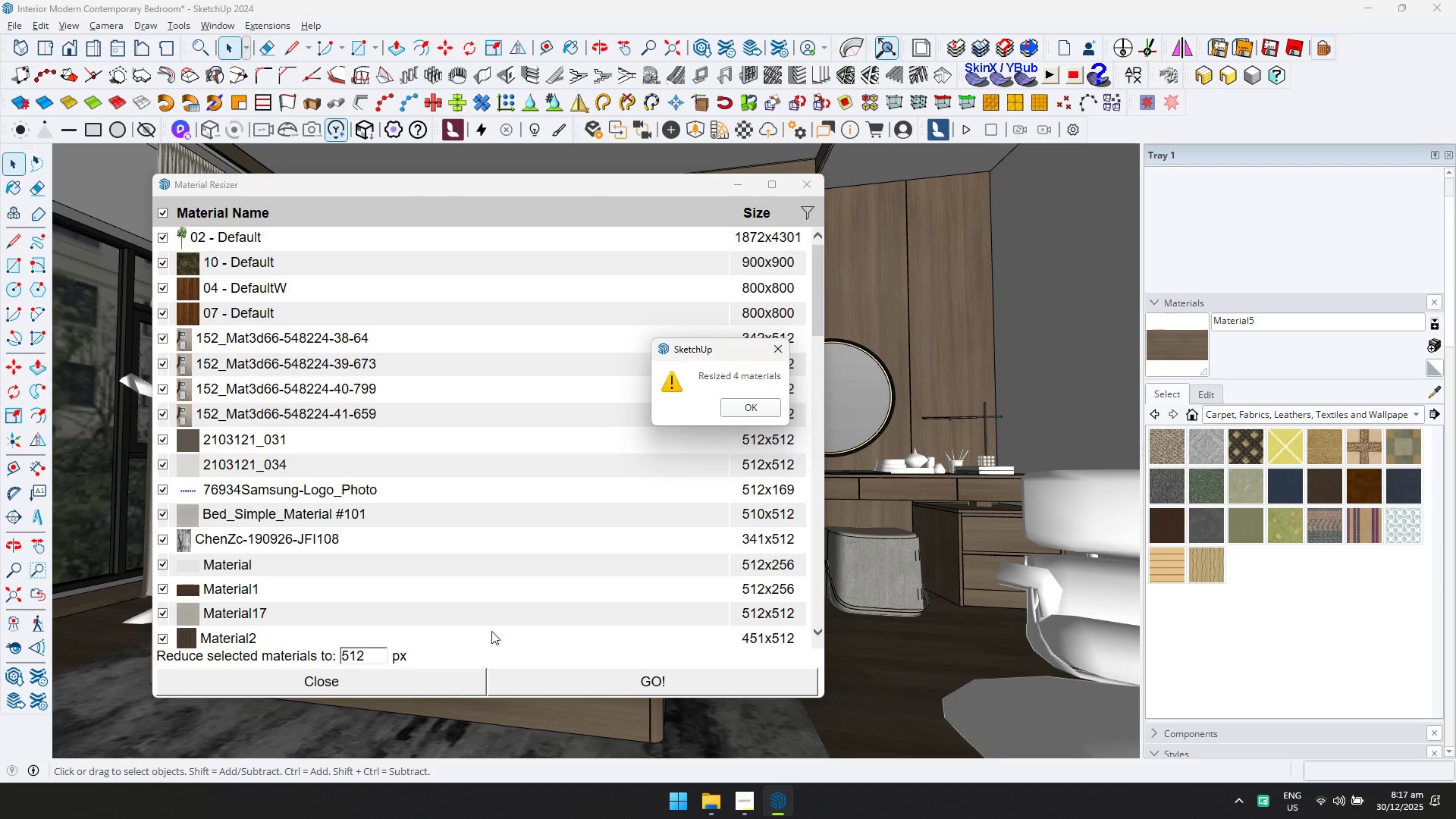 
wait(14.44)
 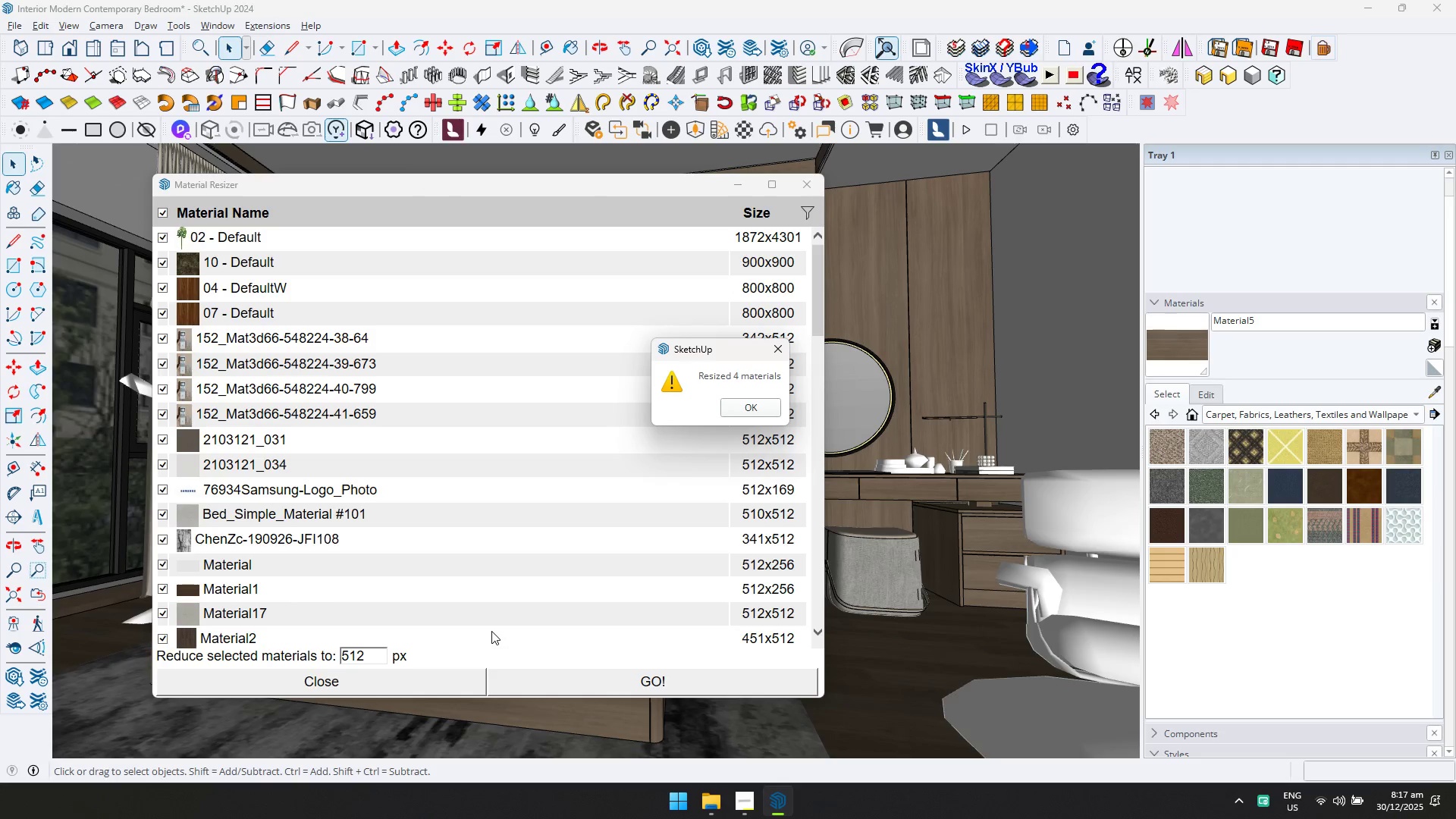 
left_click([810, 174])
 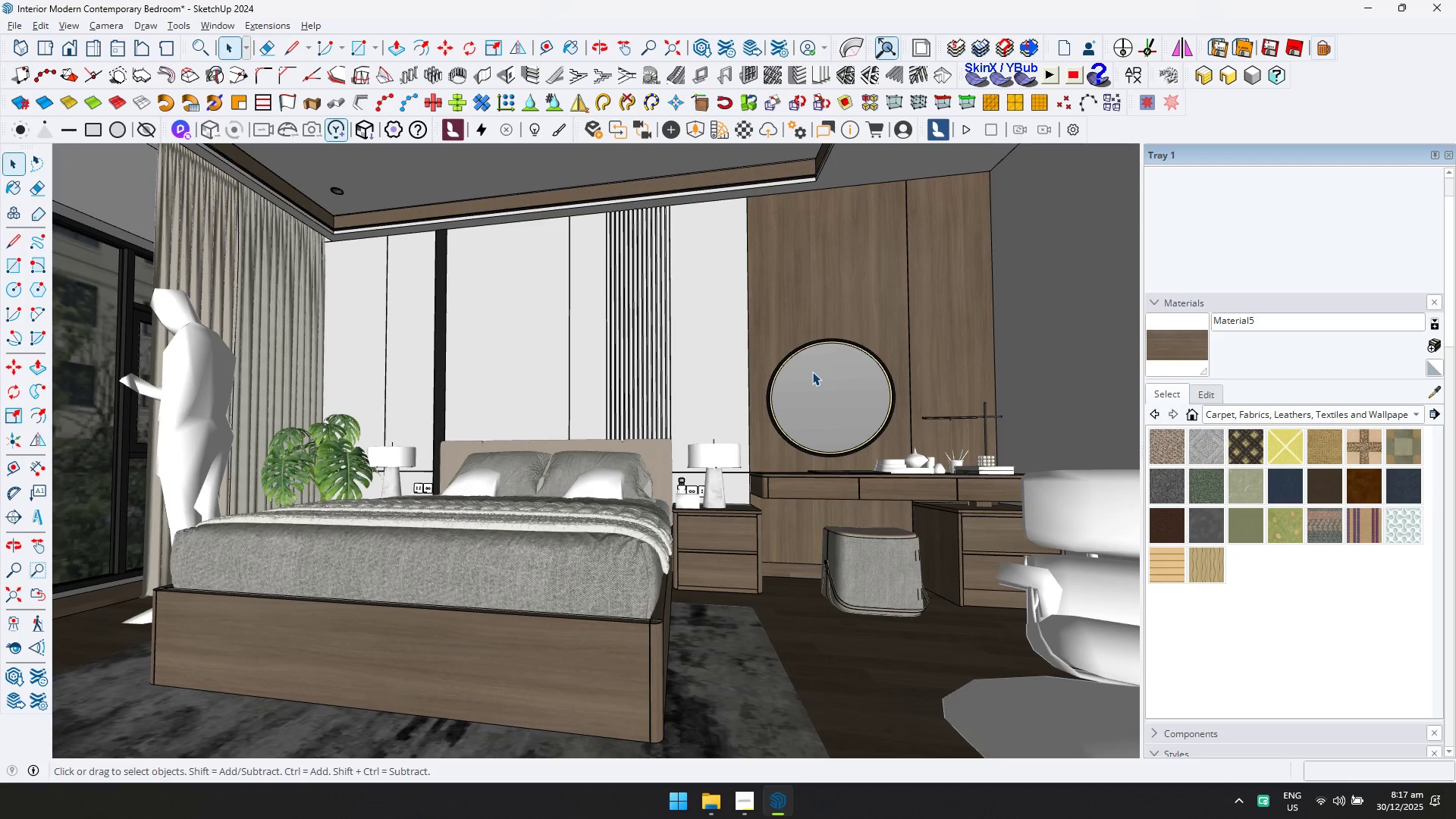 
key(Control+S)
 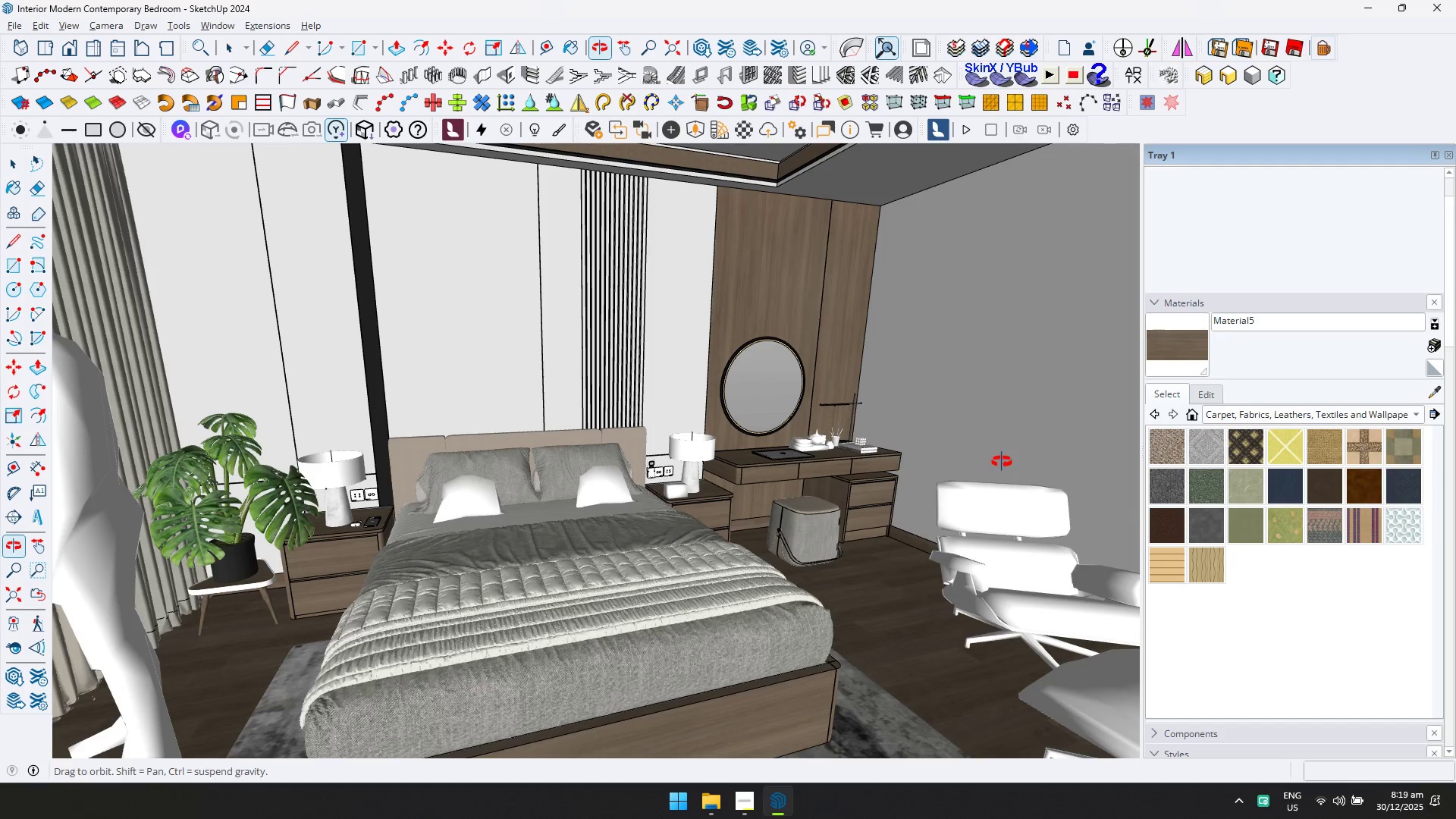 
wait(75.83)
 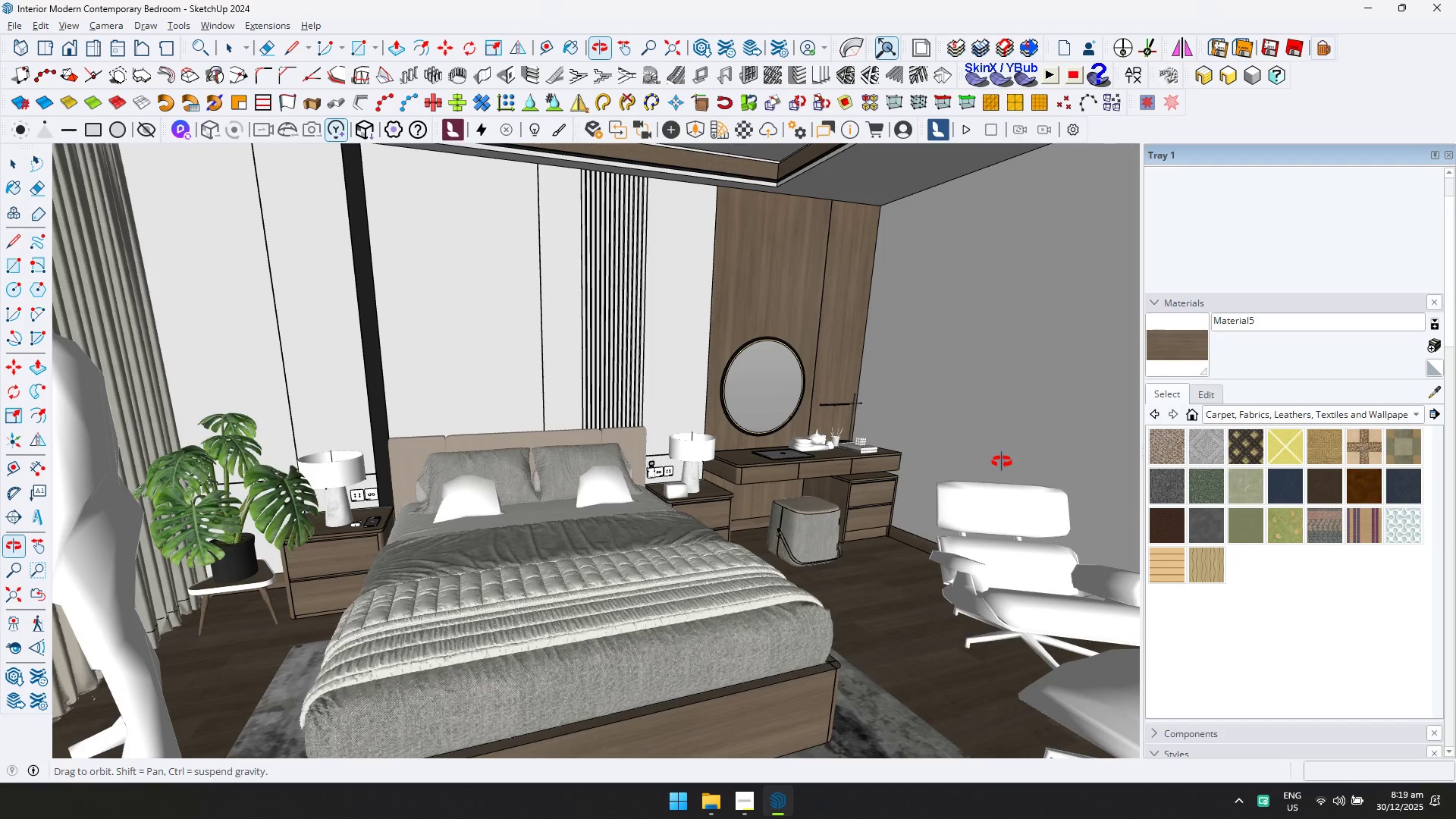 
double_click([204, 23])
 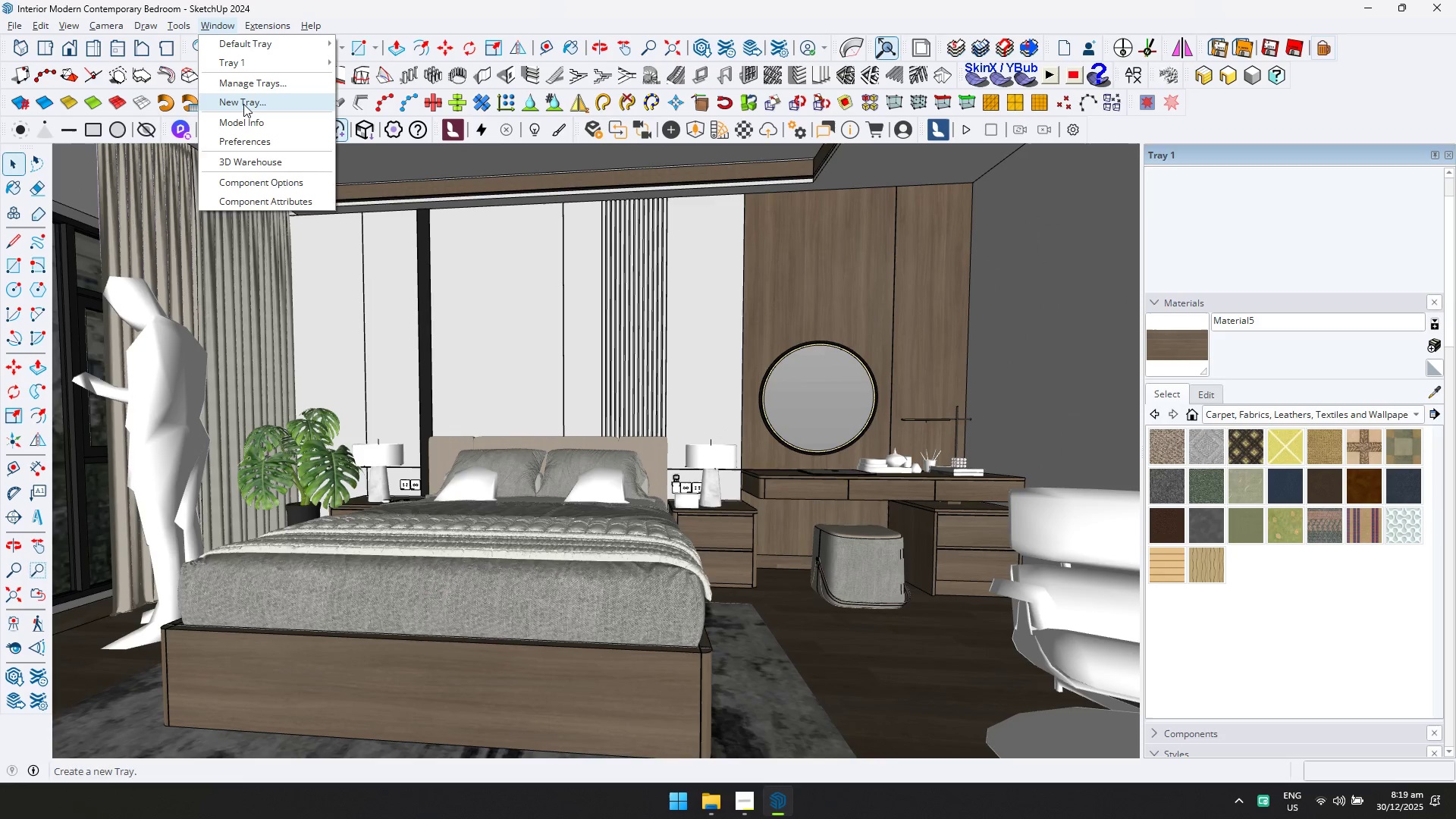 
left_click([249, 115])
 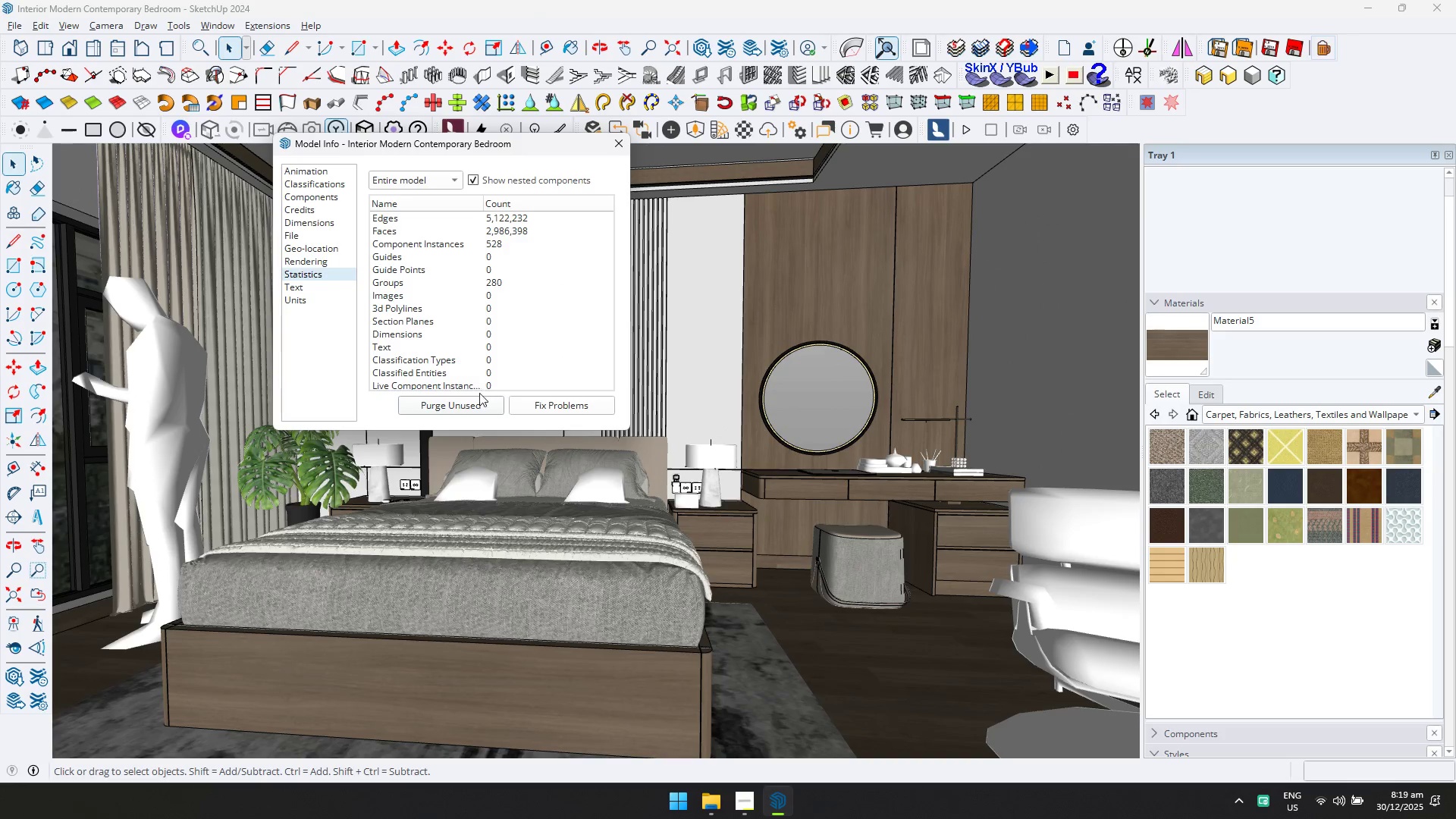 
double_click([479, 403])
 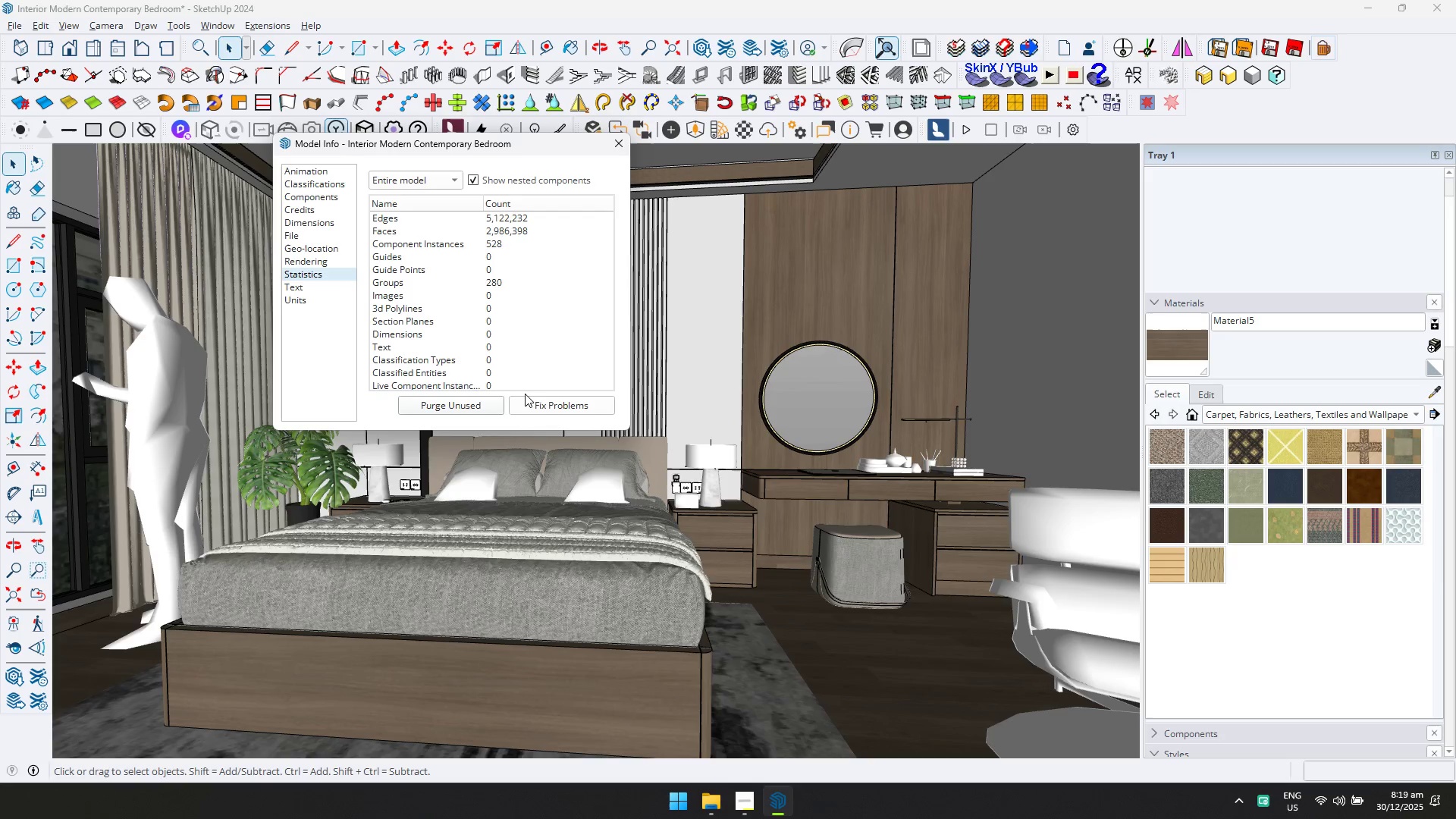 
wait(8.22)
 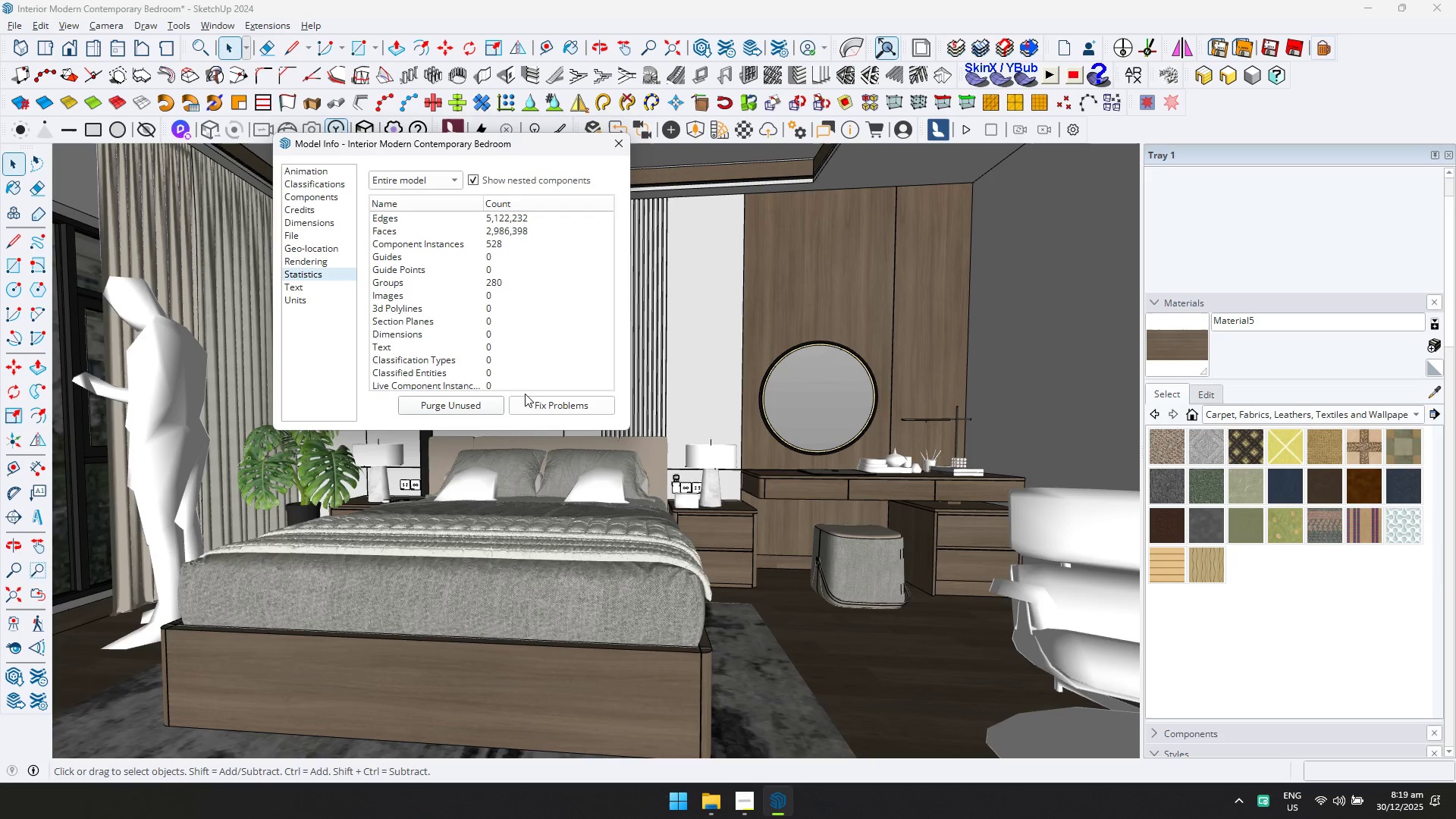 
left_click([619, 146])
 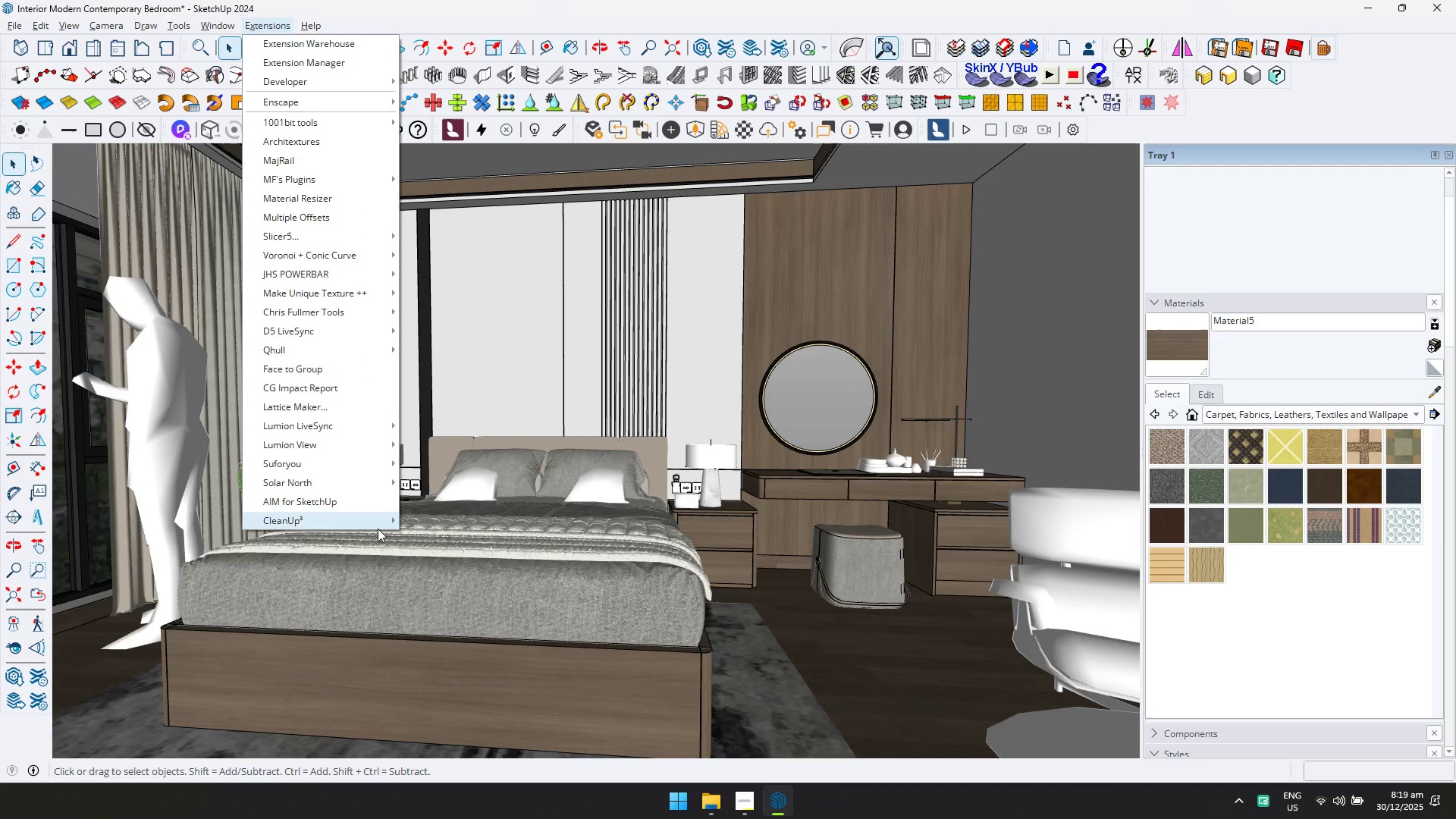 
double_click([451, 519])
 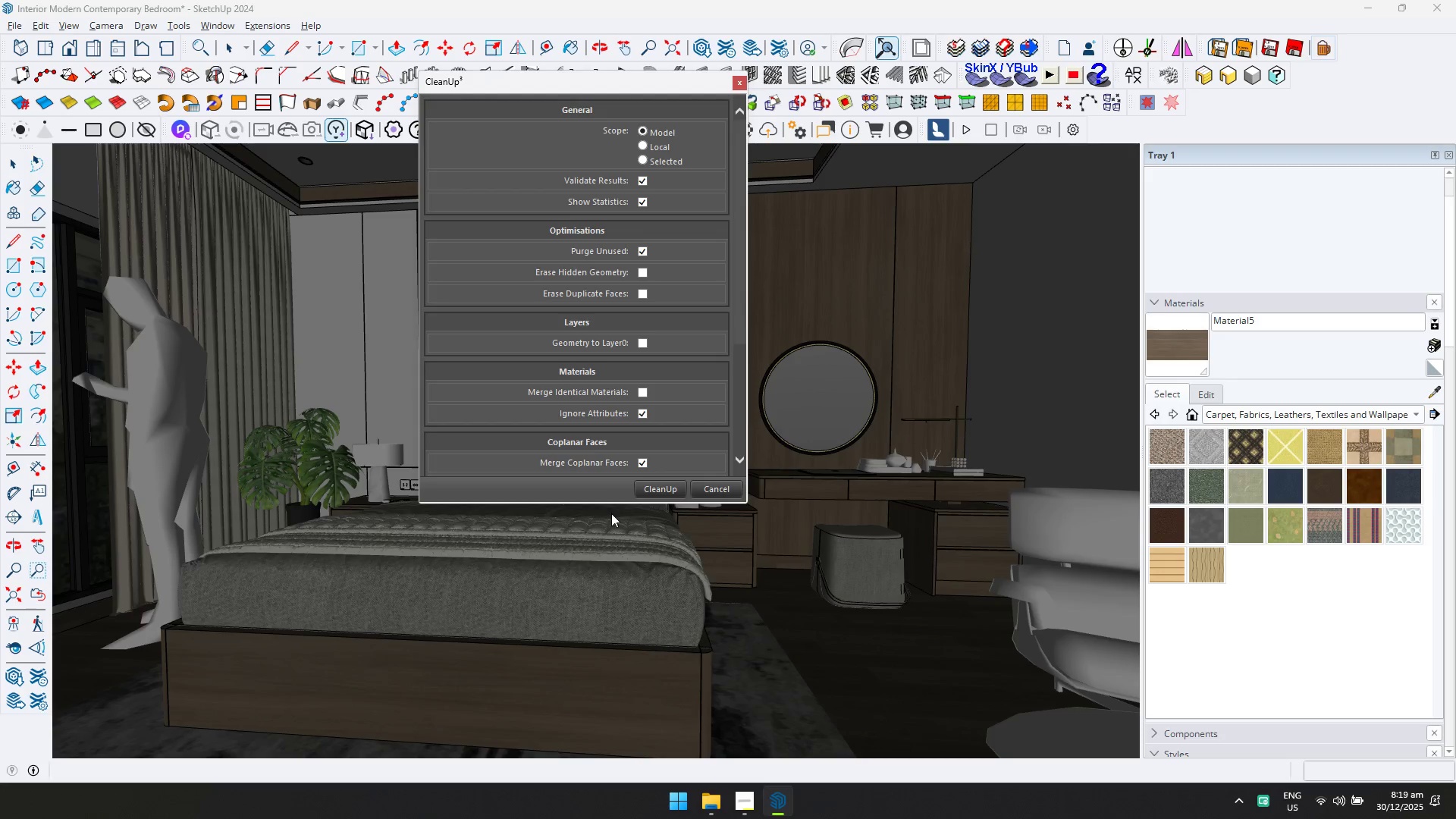 
left_click([654, 494])
 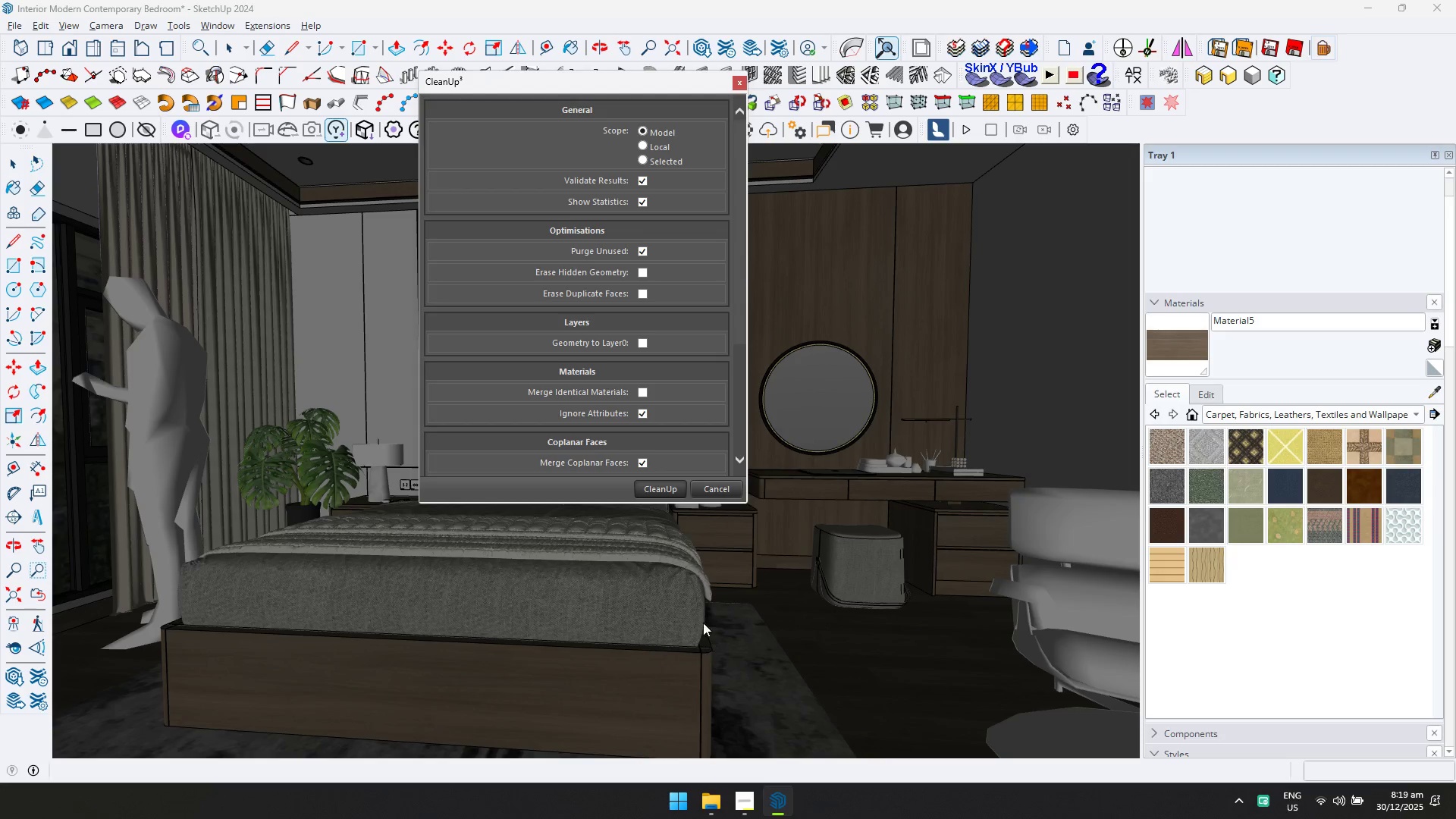 
wait(7.67)
 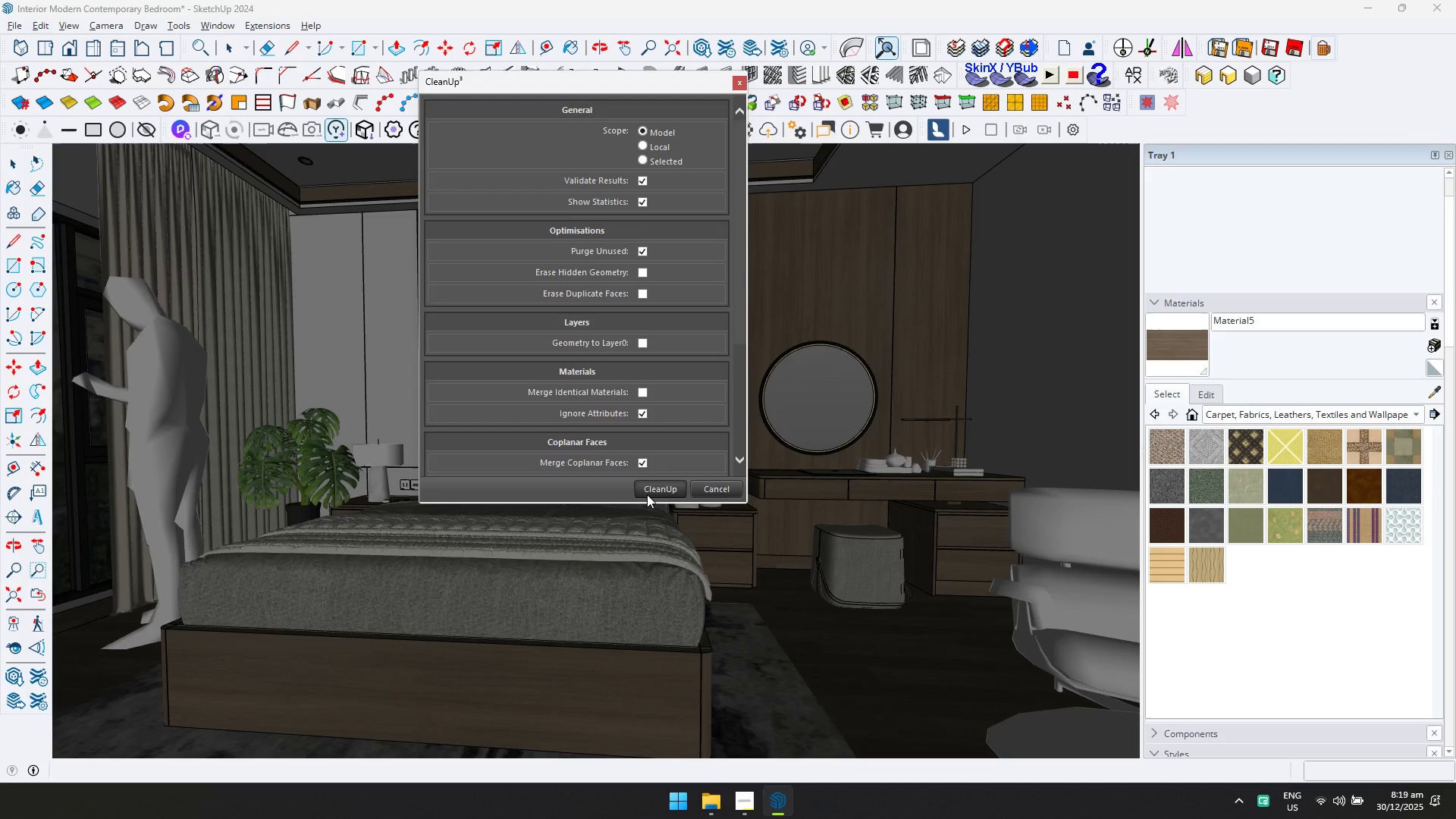 
left_click([742, 808])